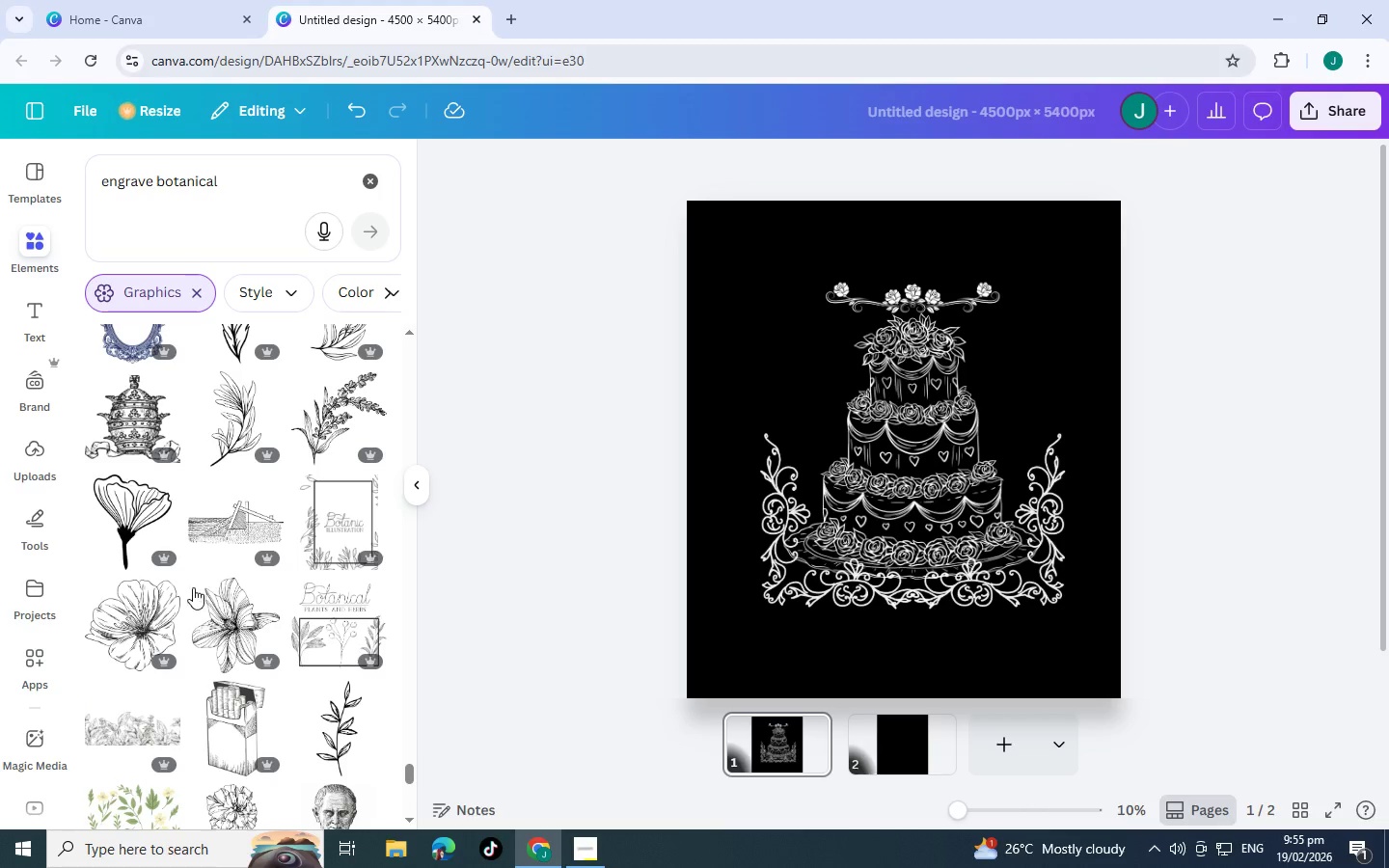 
scroll: coordinate [194, 584], scroll_direction: down, amount: 5.0
 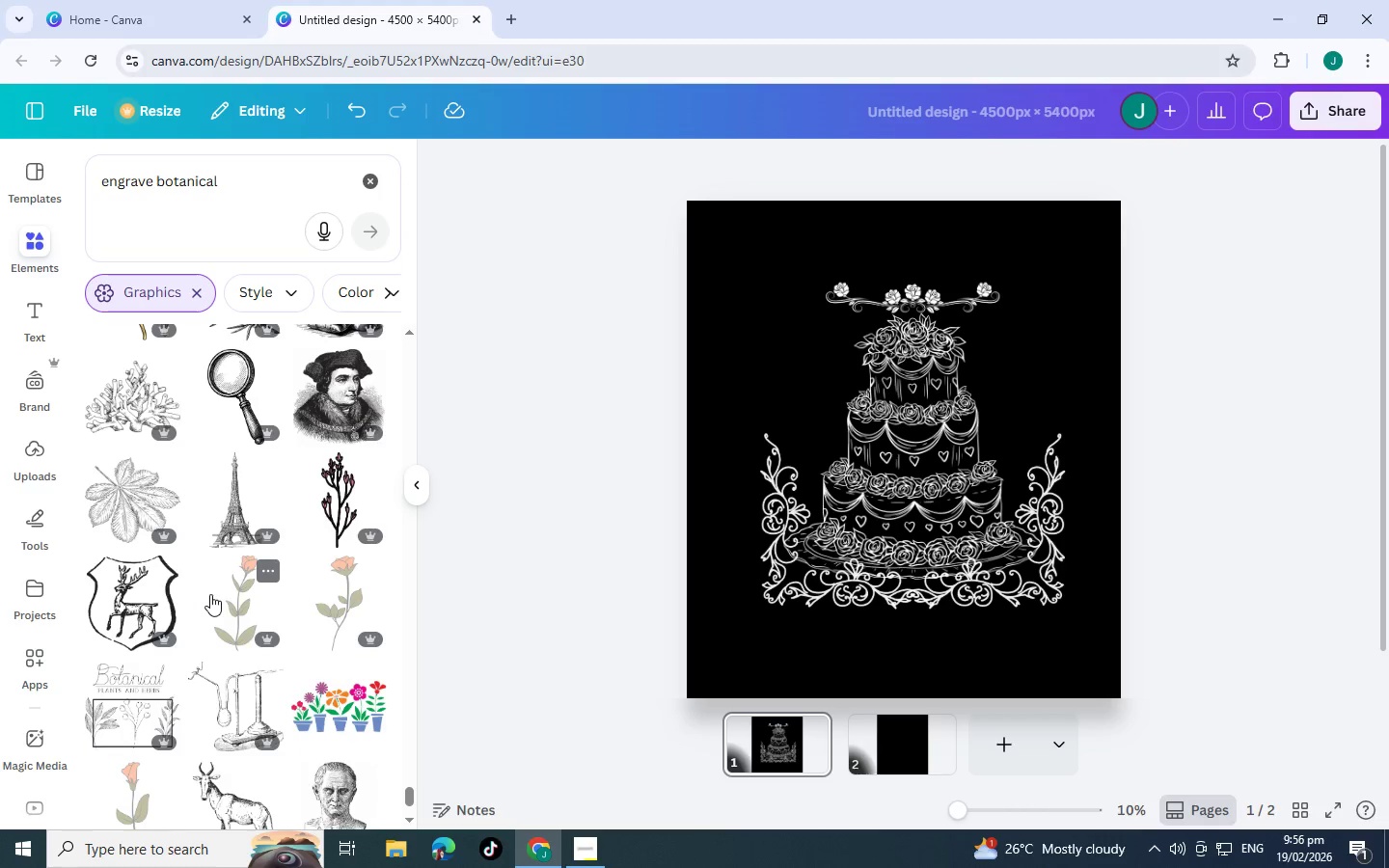 
scroll: coordinate [200, 576], scroll_direction: down, amount: 5.0
 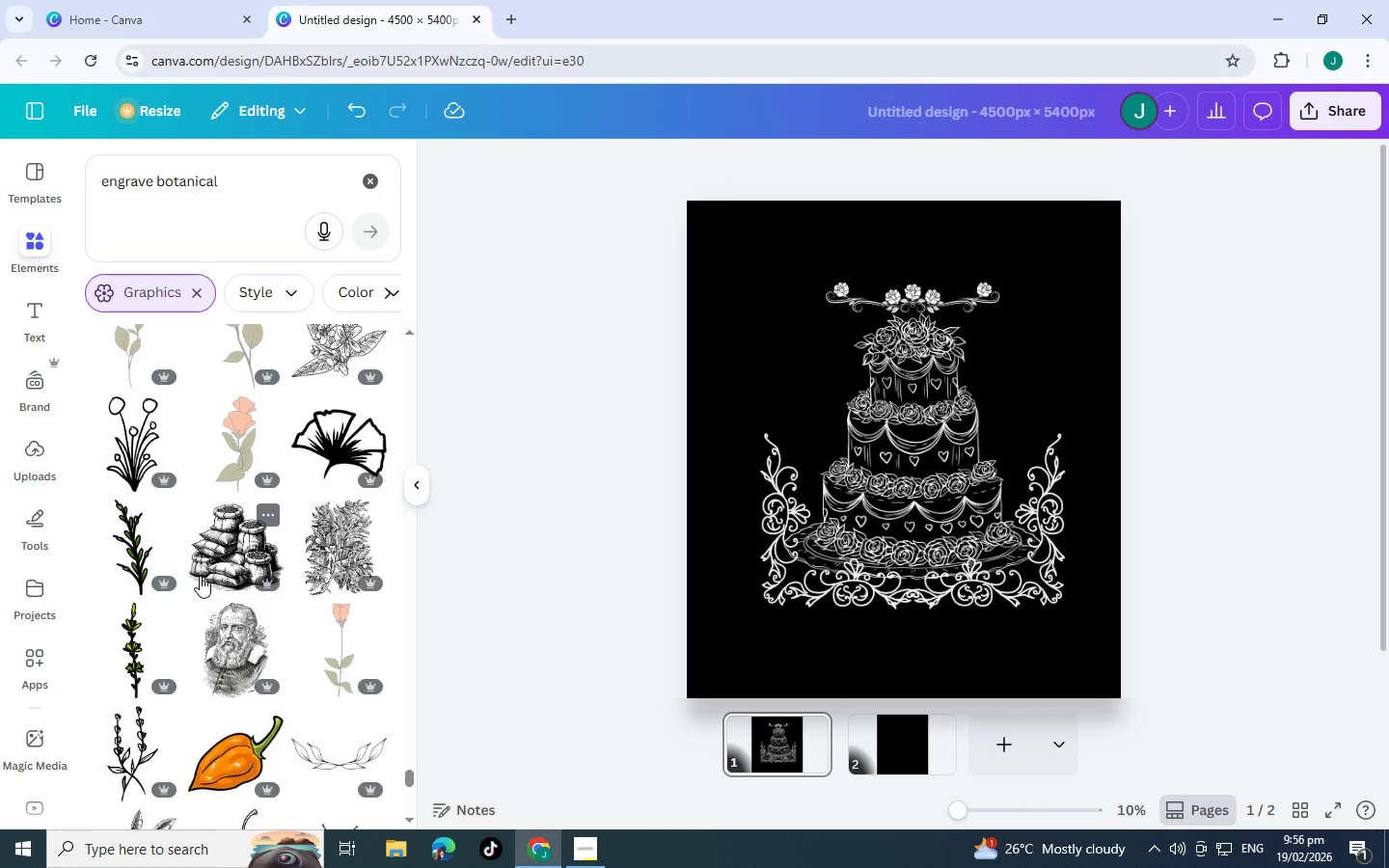 
wait(5.48)
 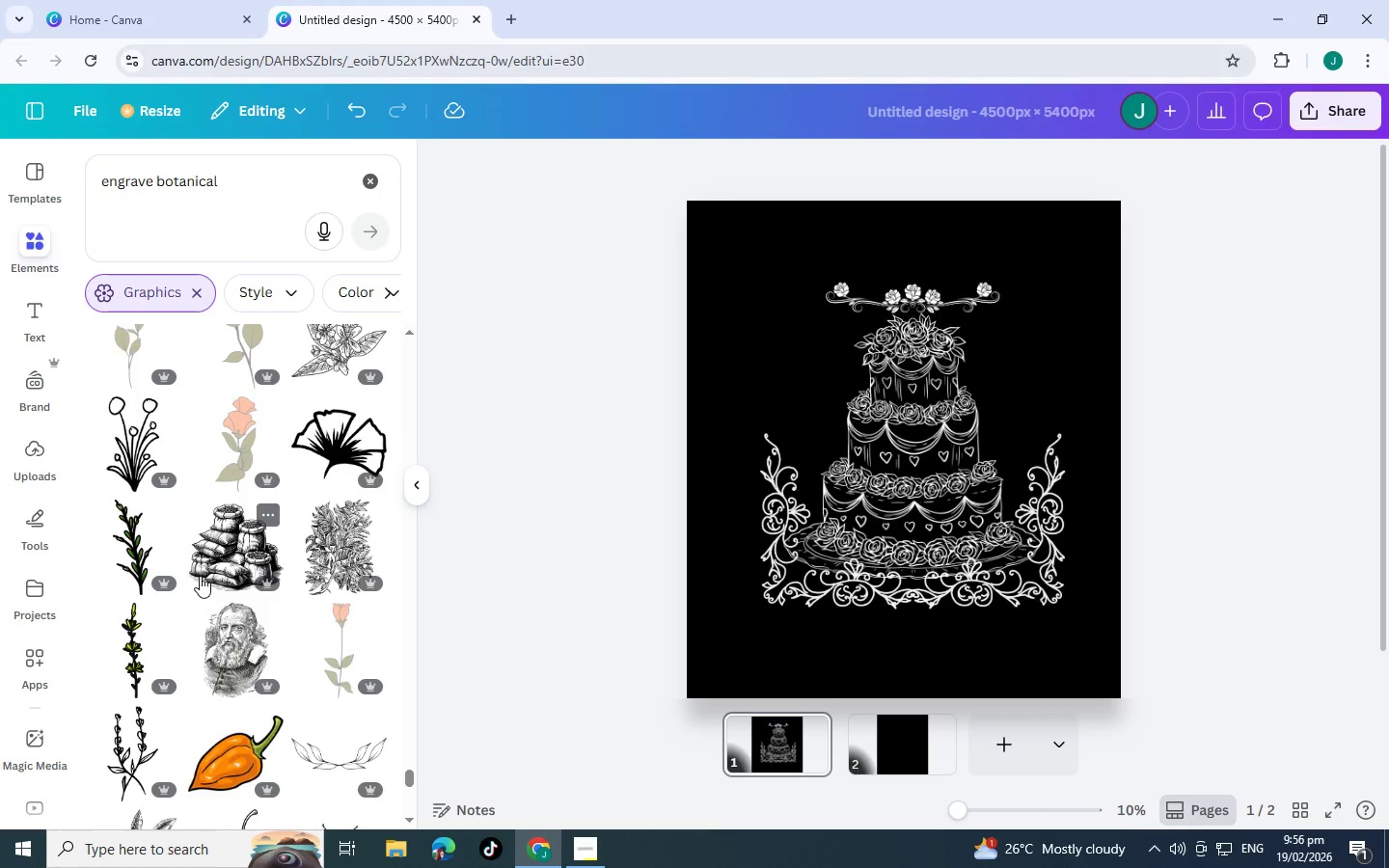 
scroll: coordinate [200, 576], scroll_direction: down, amount: 2.0
 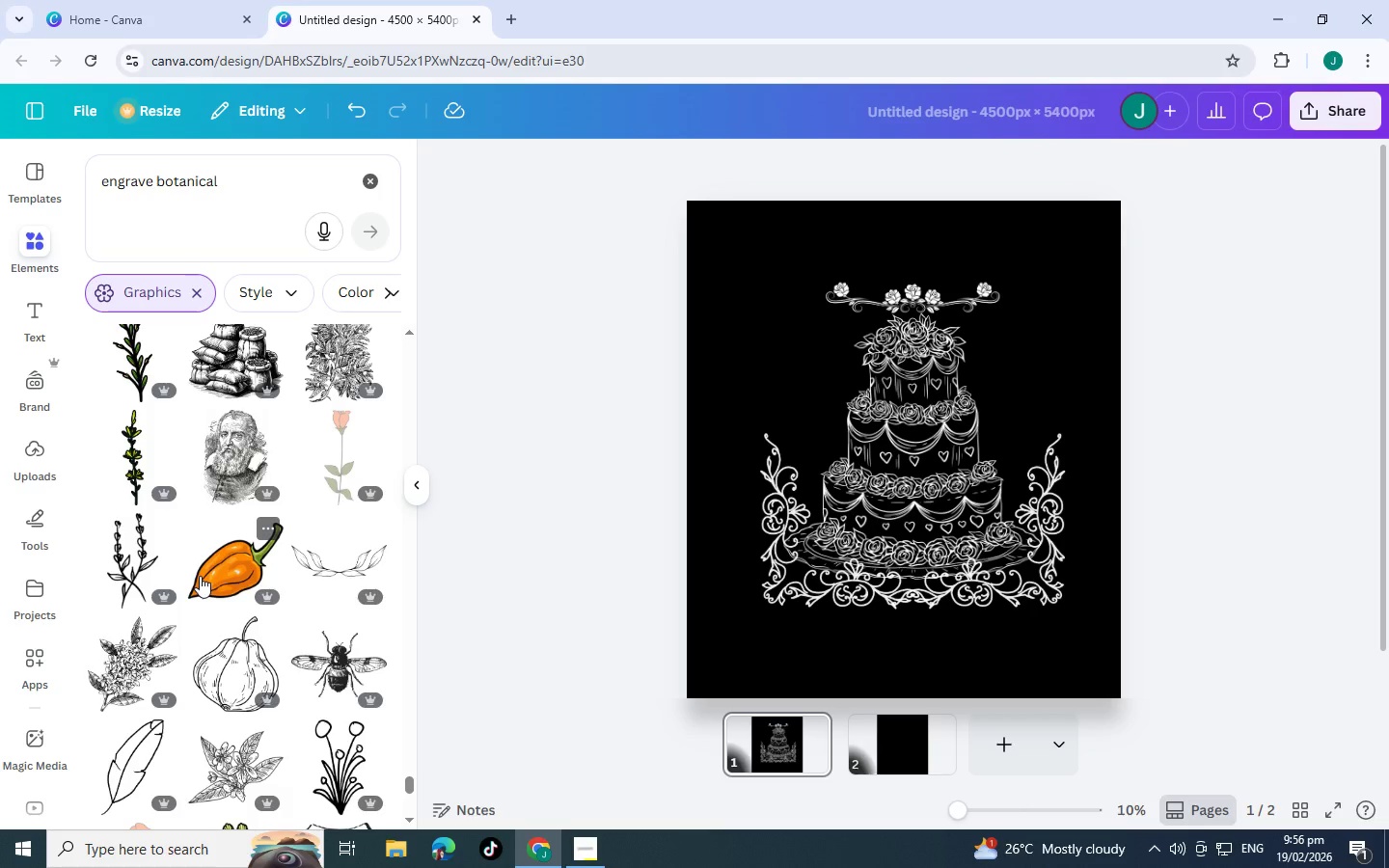 
wait(5.44)
 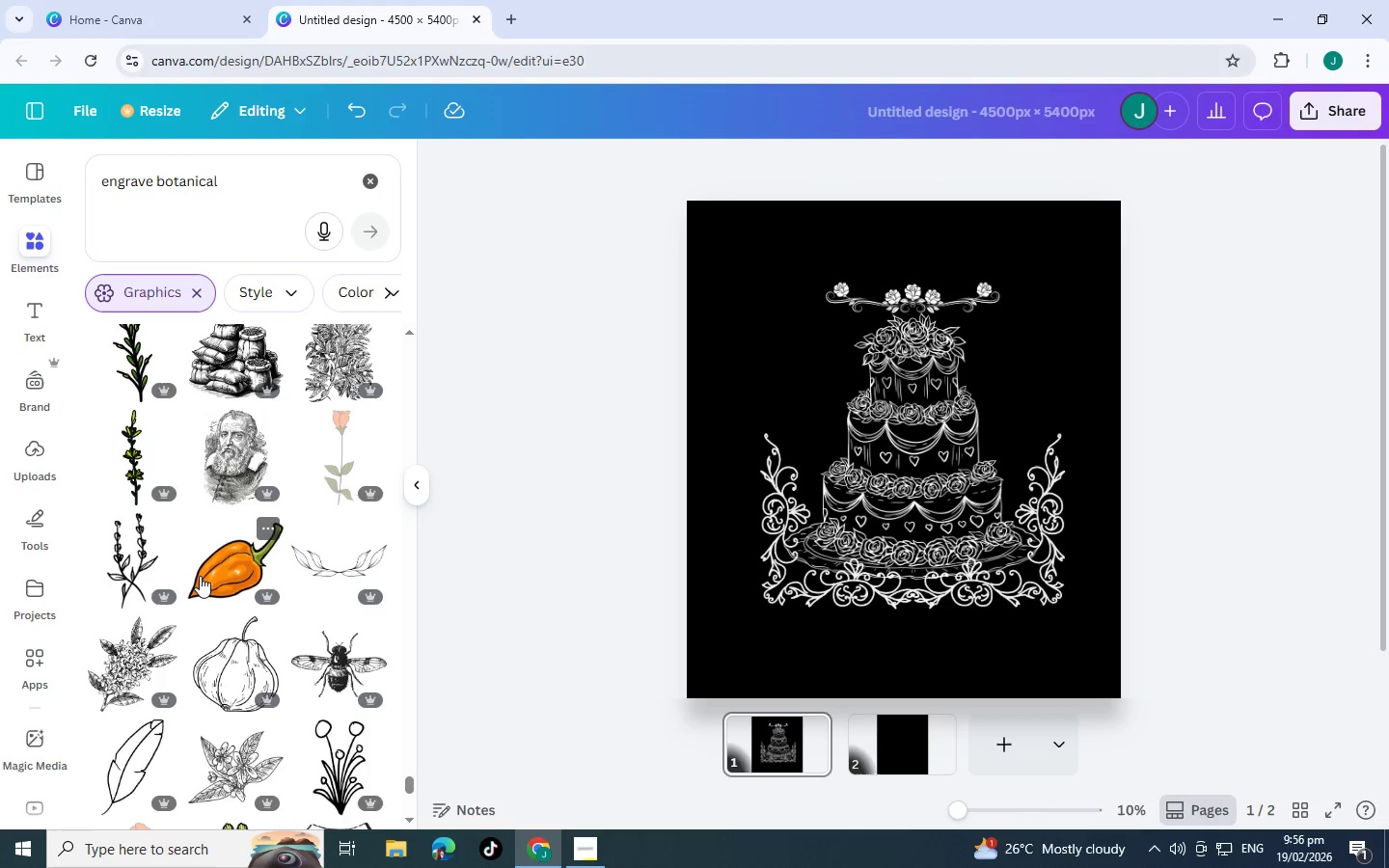 
scroll: coordinate [205, 591], scroll_direction: down, amount: 8.0
 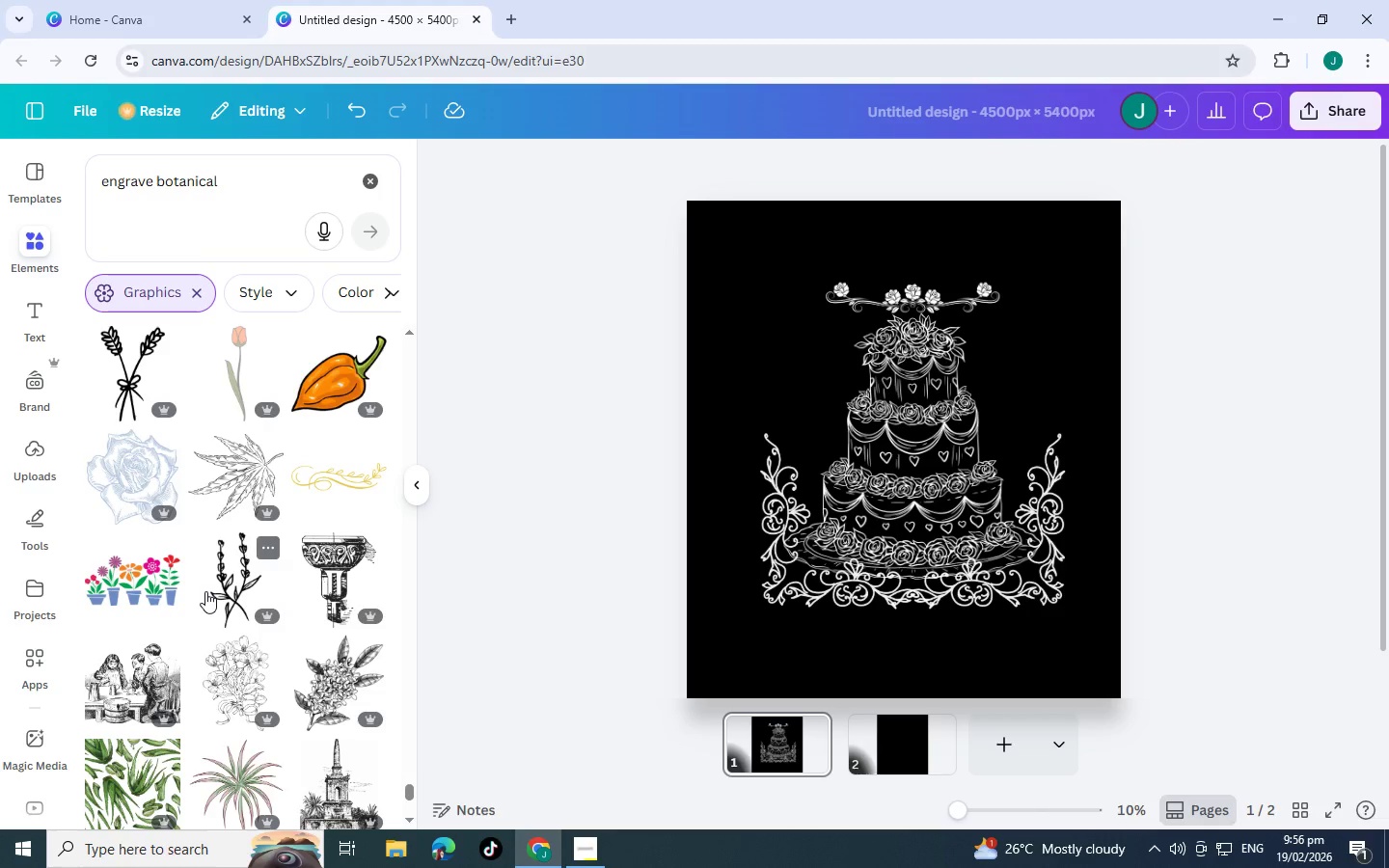 
scroll: coordinate [213, 574], scroll_direction: down, amount: 5.0
 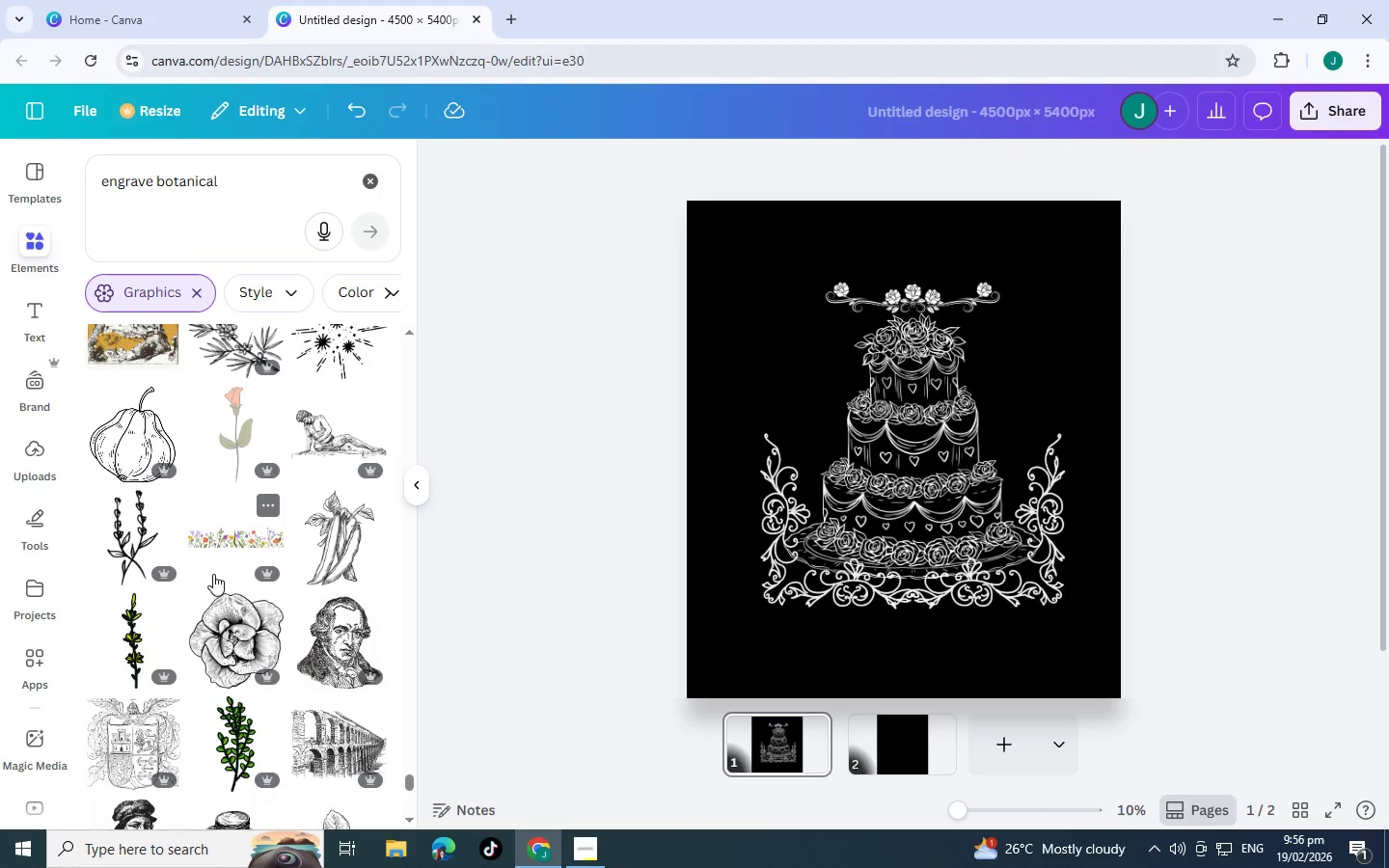 
scroll: coordinate [213, 574], scroll_direction: down, amount: 4.0
 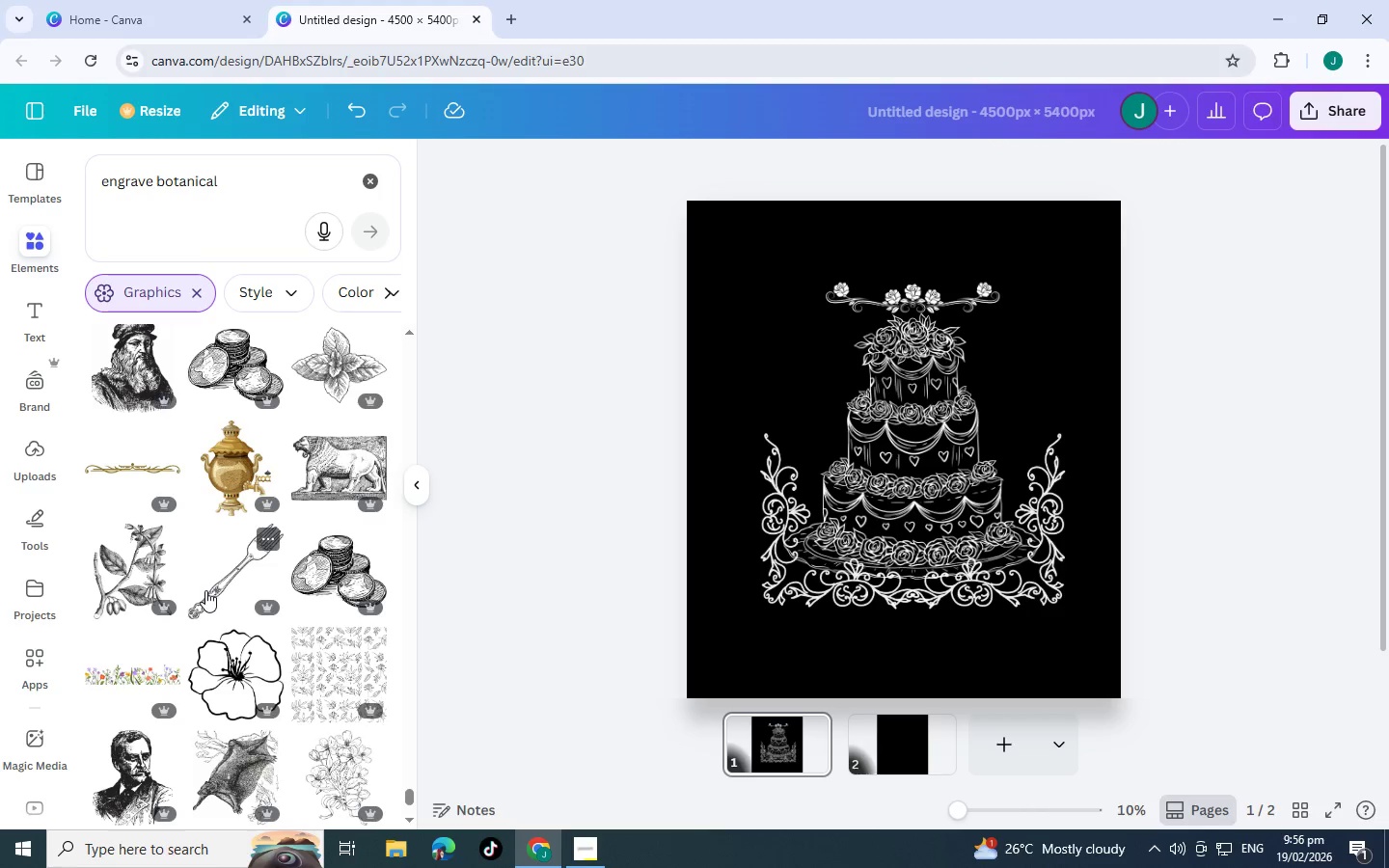 
wait(6.91)
 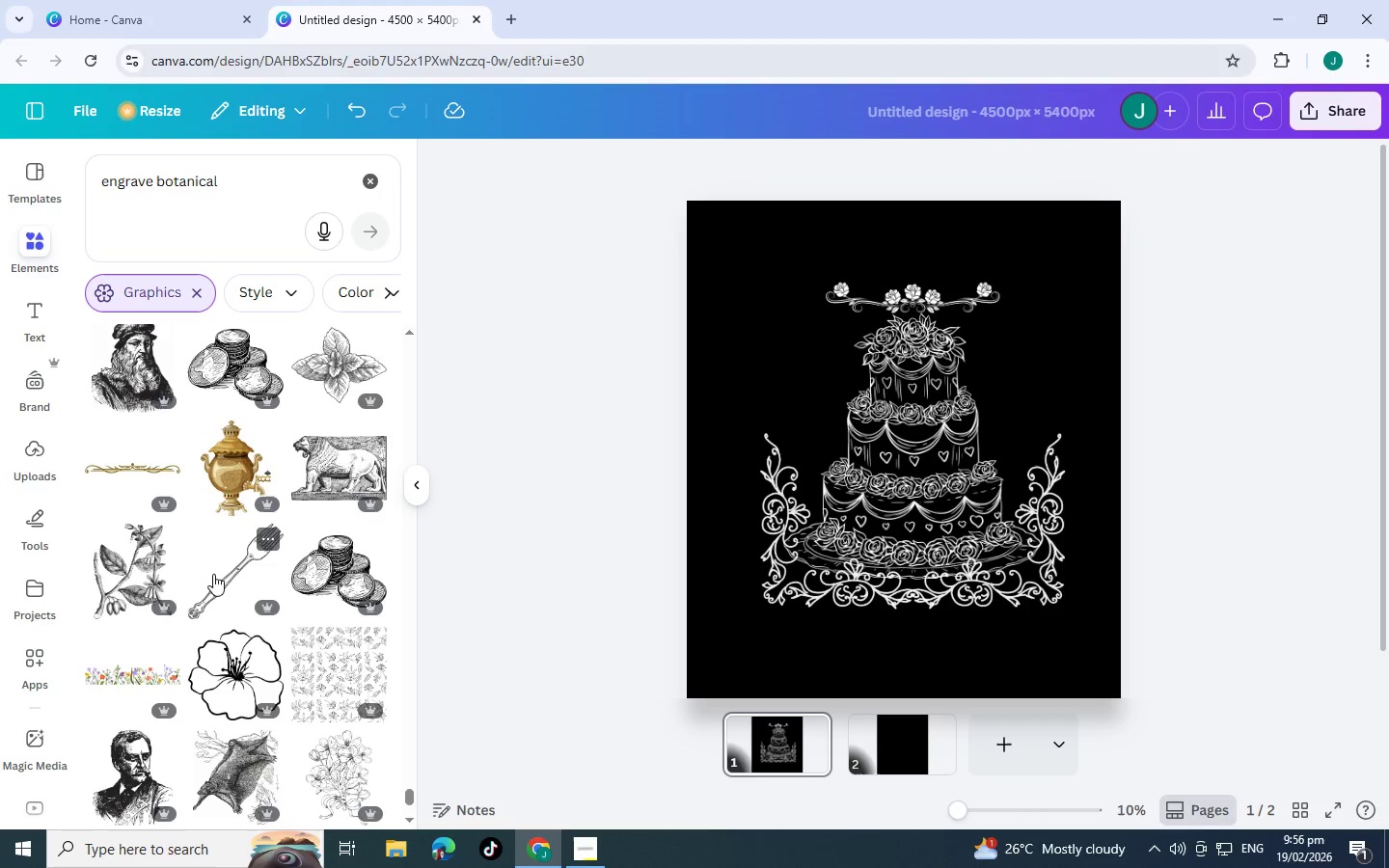 
scroll: coordinate [200, 559], scroll_direction: down, amount: 3.0
 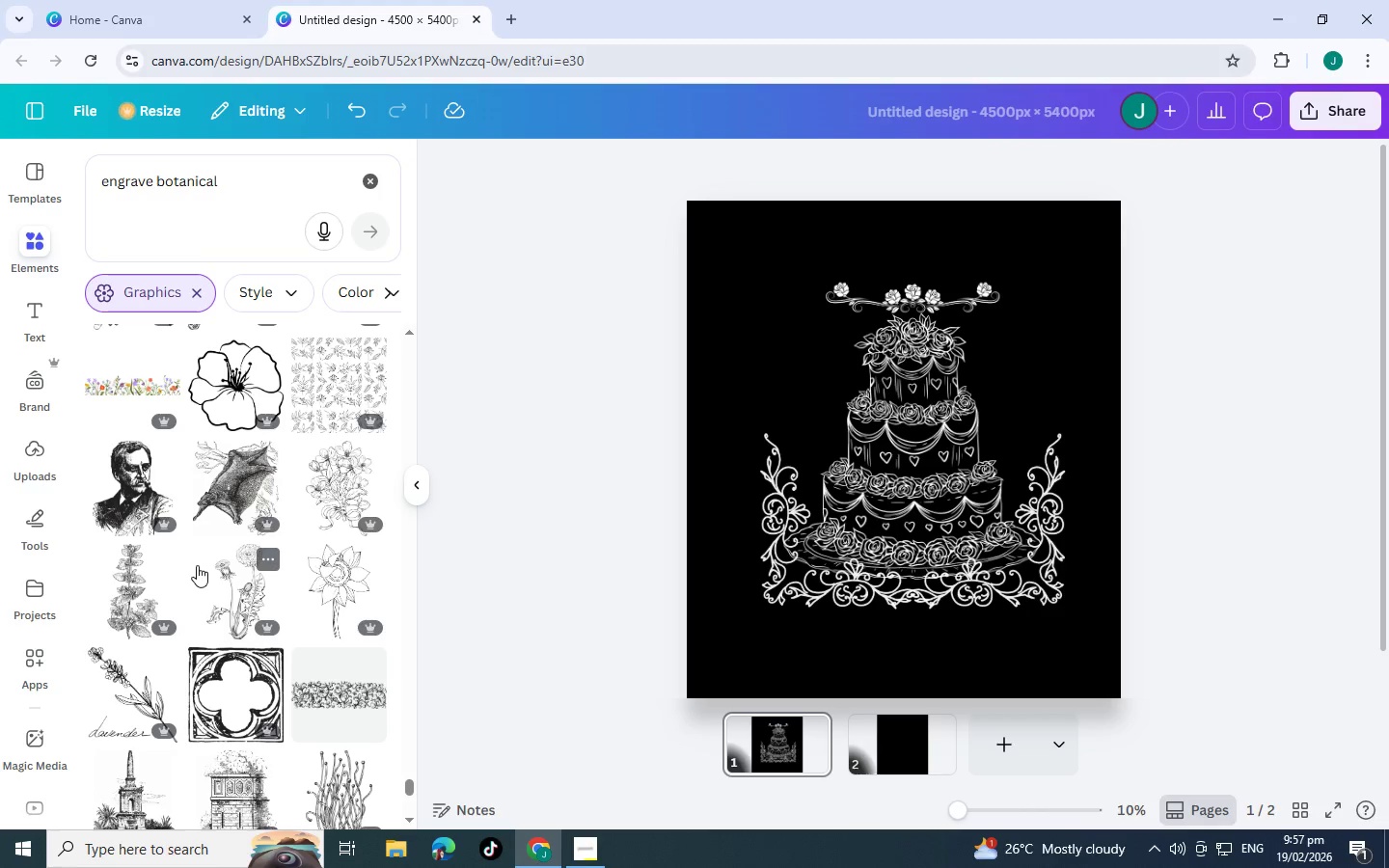 
wait(8.77)
 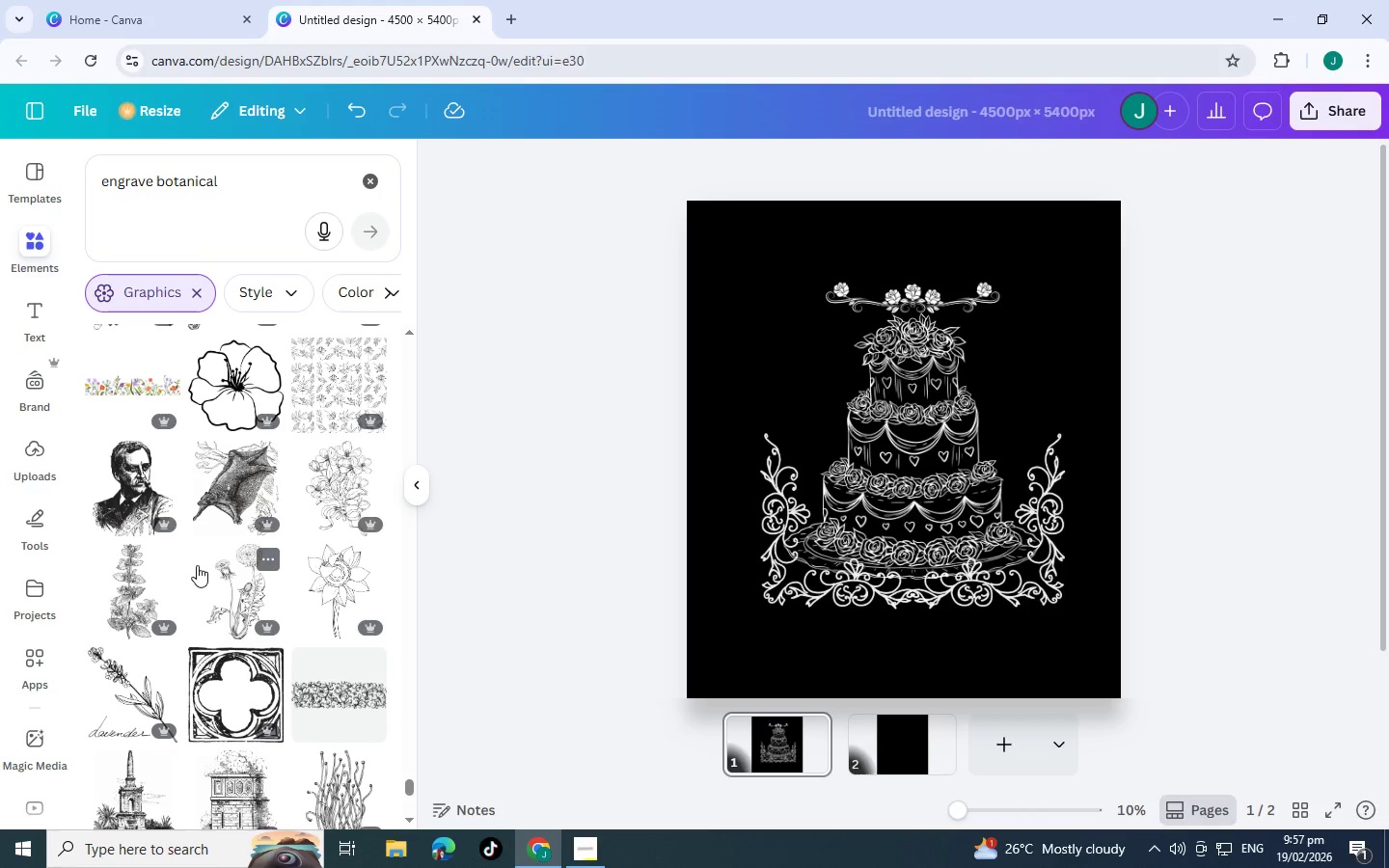 
scroll: coordinate [259, 597], scroll_direction: down, amount: 10.0
 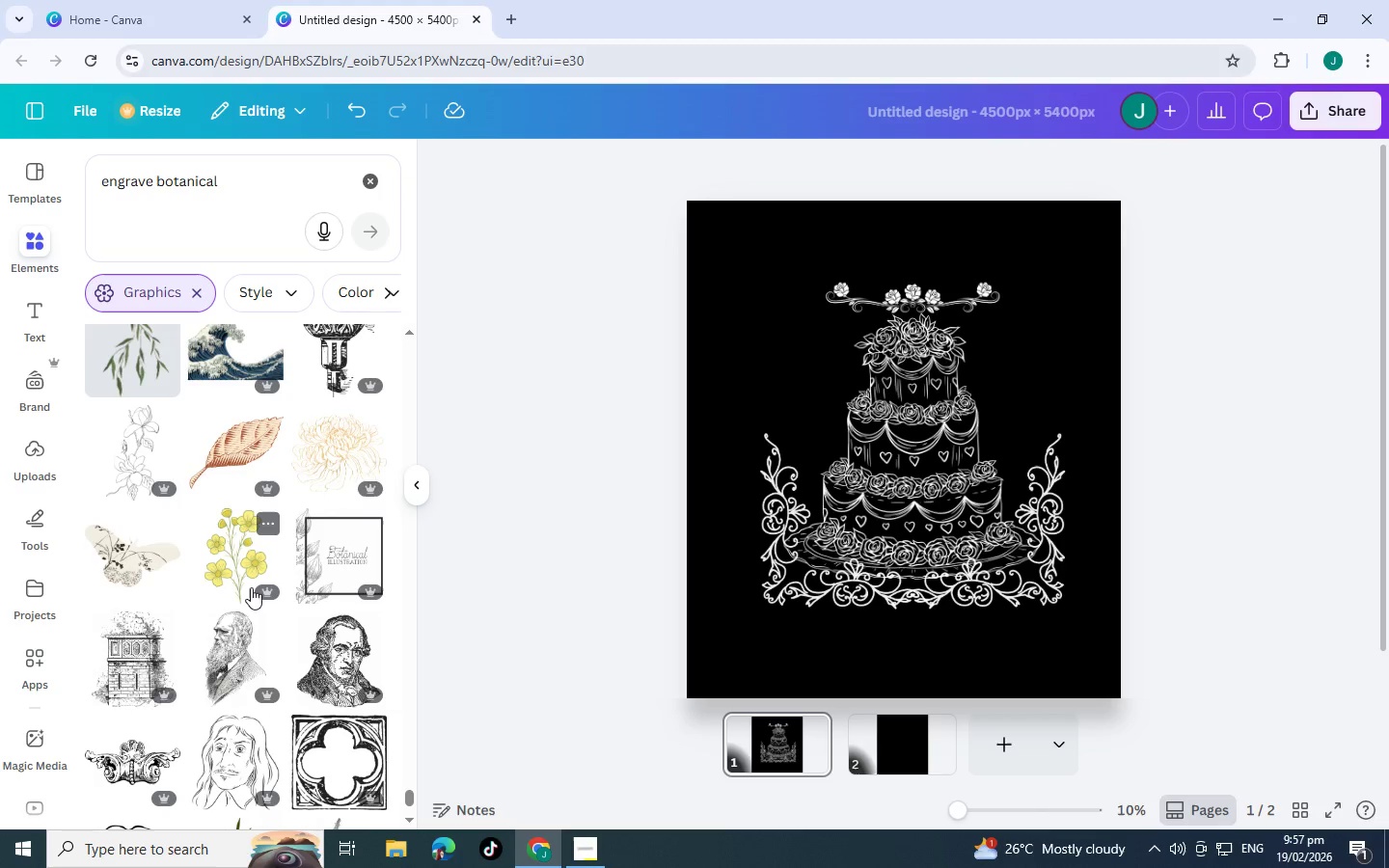 
scroll: coordinate [236, 508], scroll_direction: down, amount: 6.0
 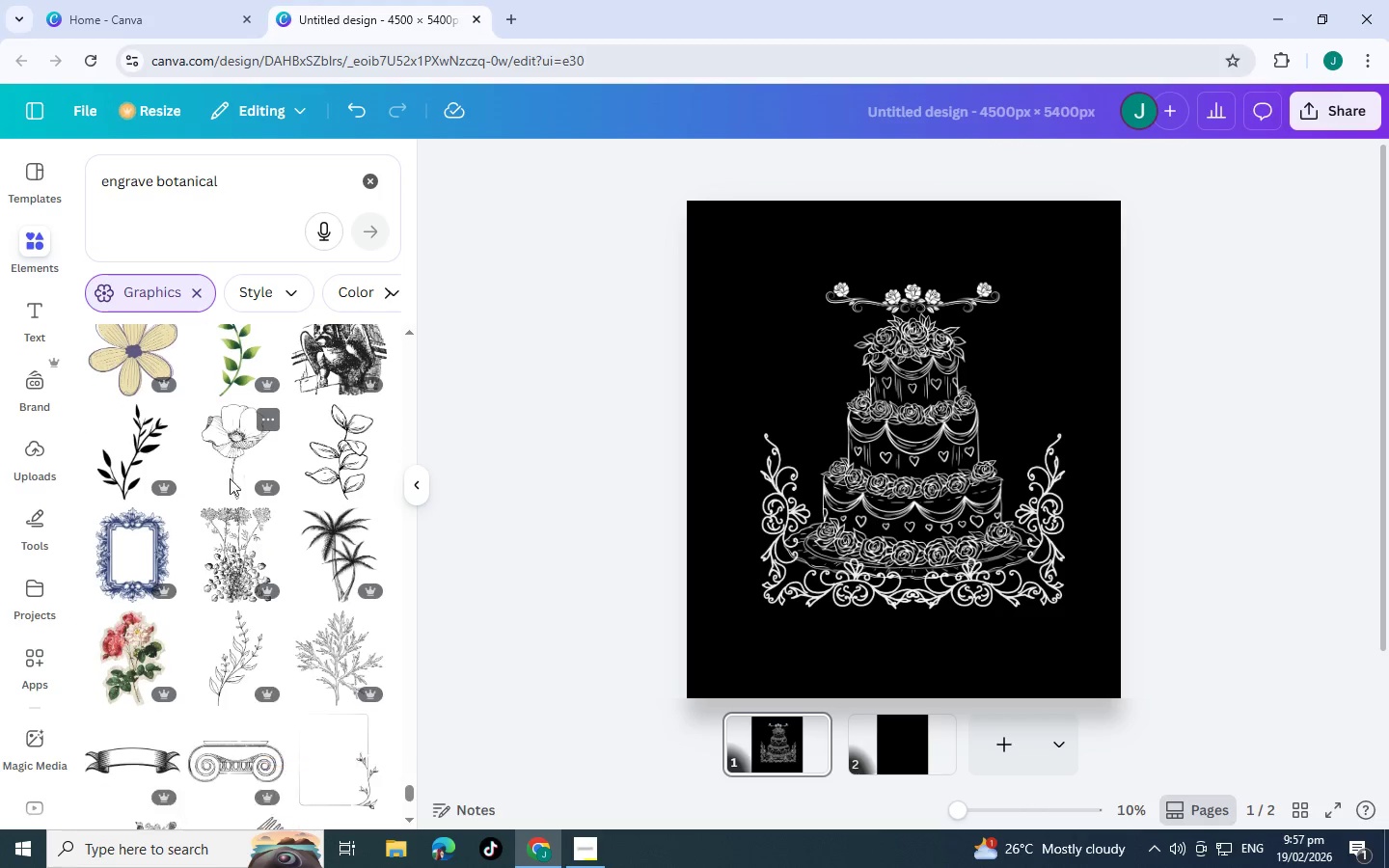 
mouse_move([209, 475])
 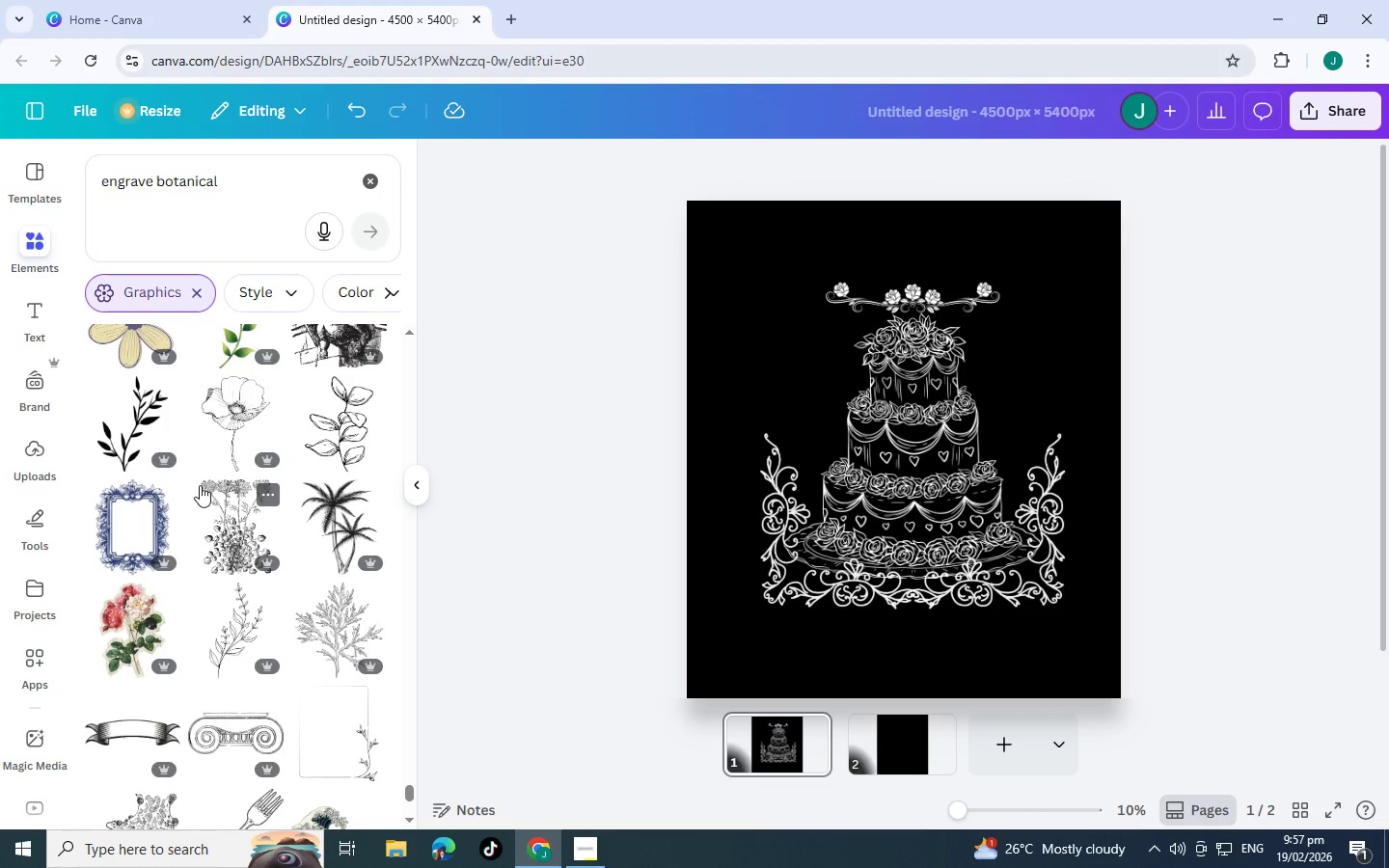 
scroll: coordinate [257, 439], scroll_direction: down, amount: 7.0
 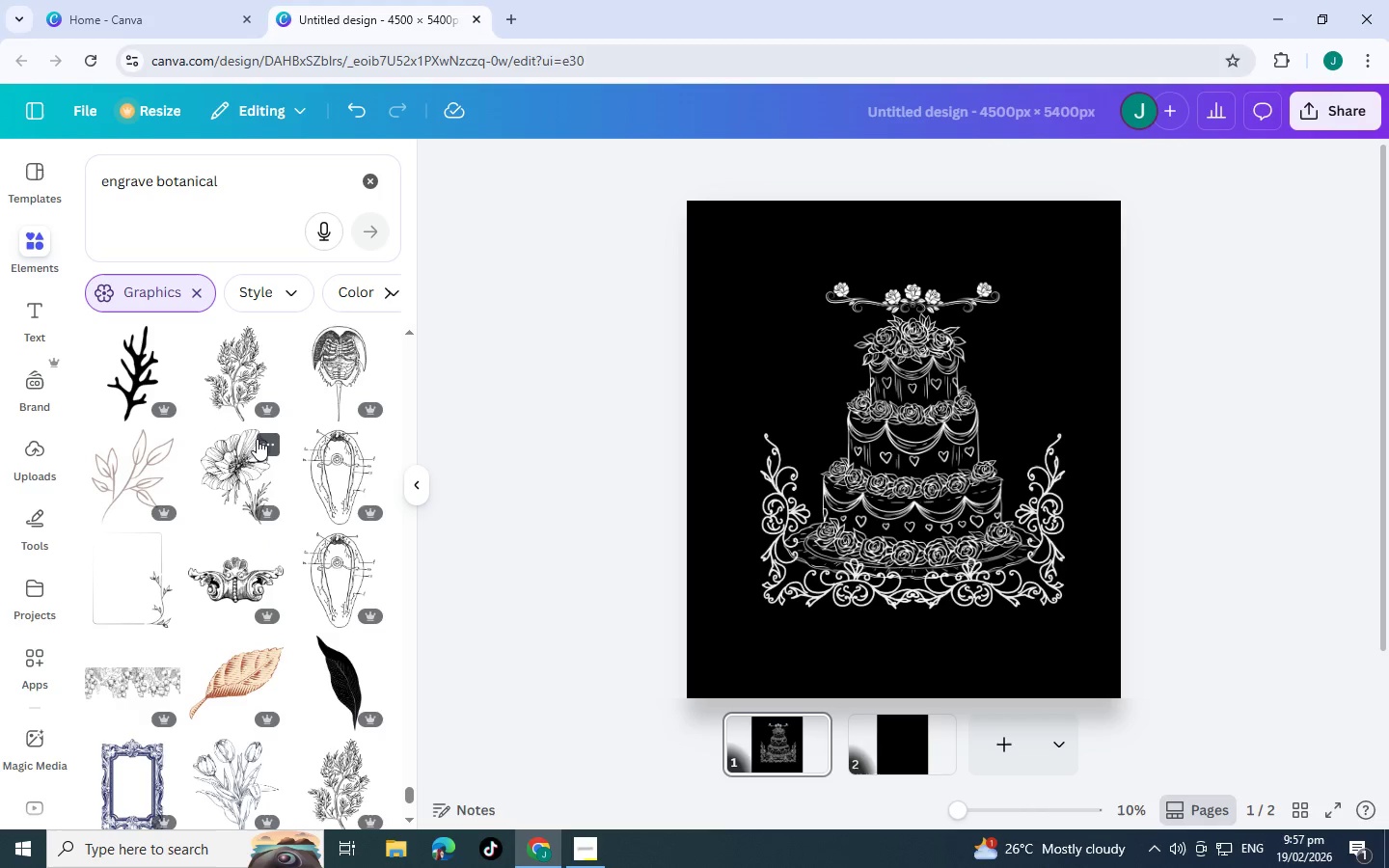 
scroll: coordinate [198, 404], scroll_direction: down, amount: 5.0
 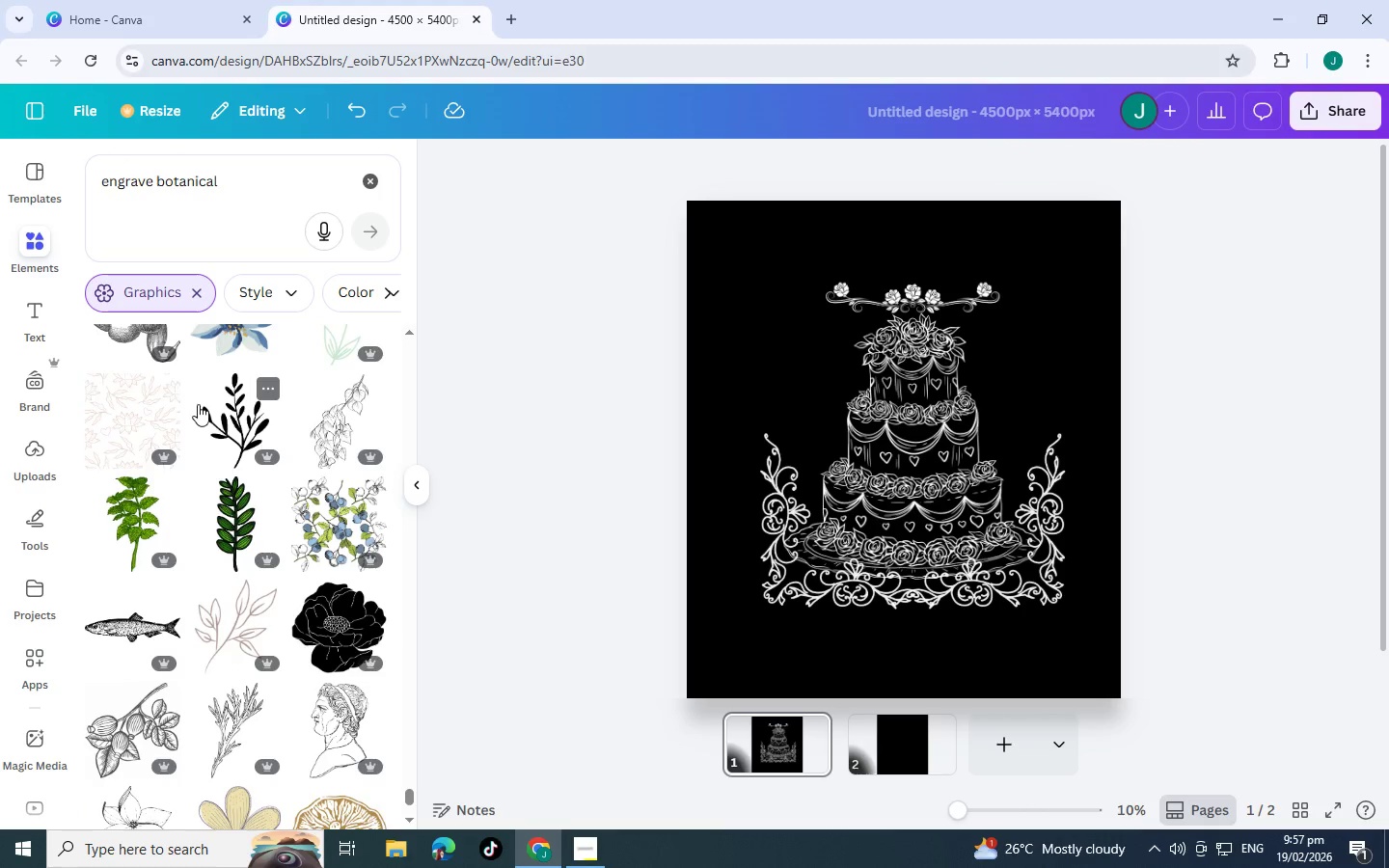 
scroll: coordinate [198, 404], scroll_direction: down, amount: 5.0
 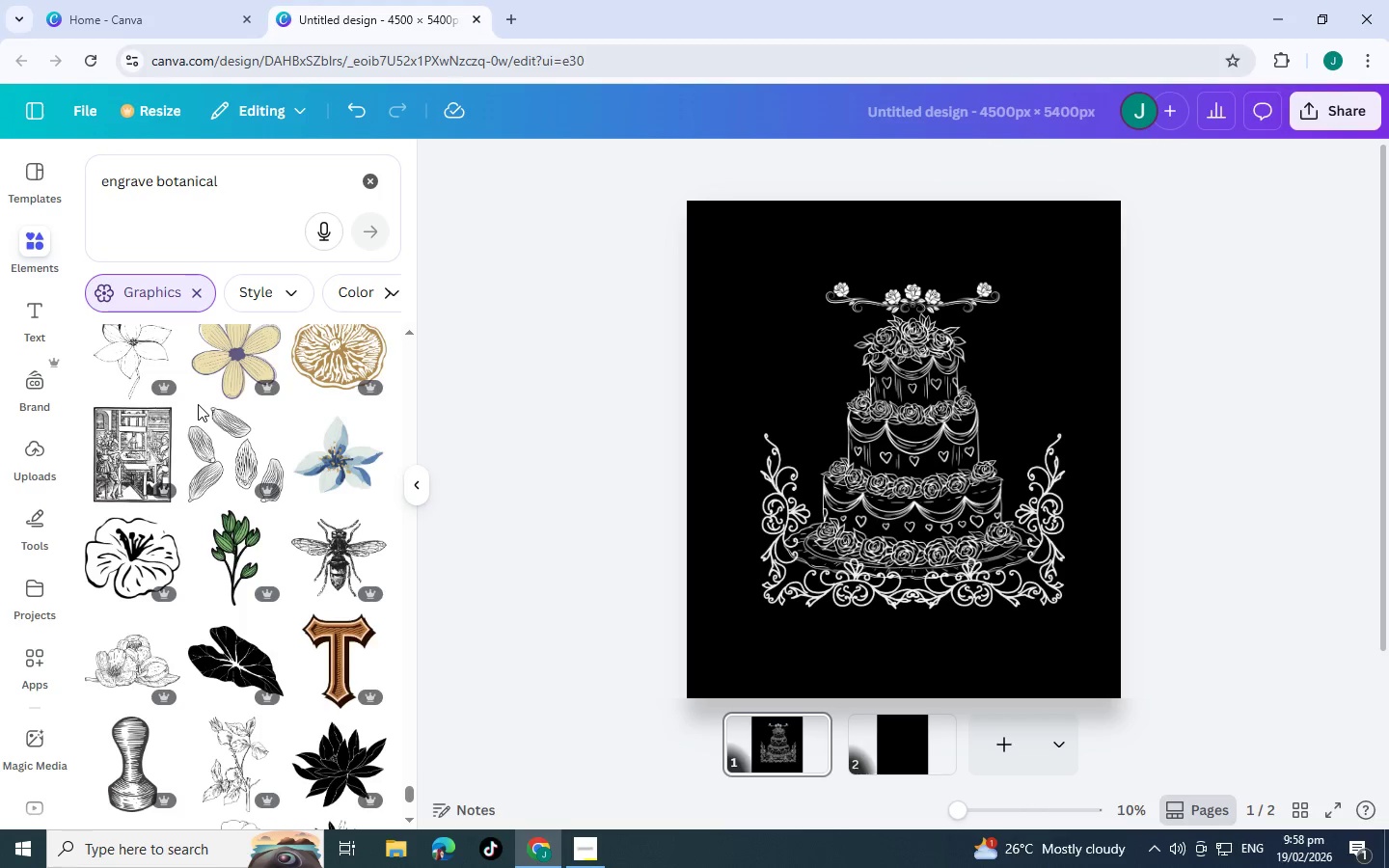 
scroll: coordinate [198, 404], scroll_direction: down, amount: 3.0
 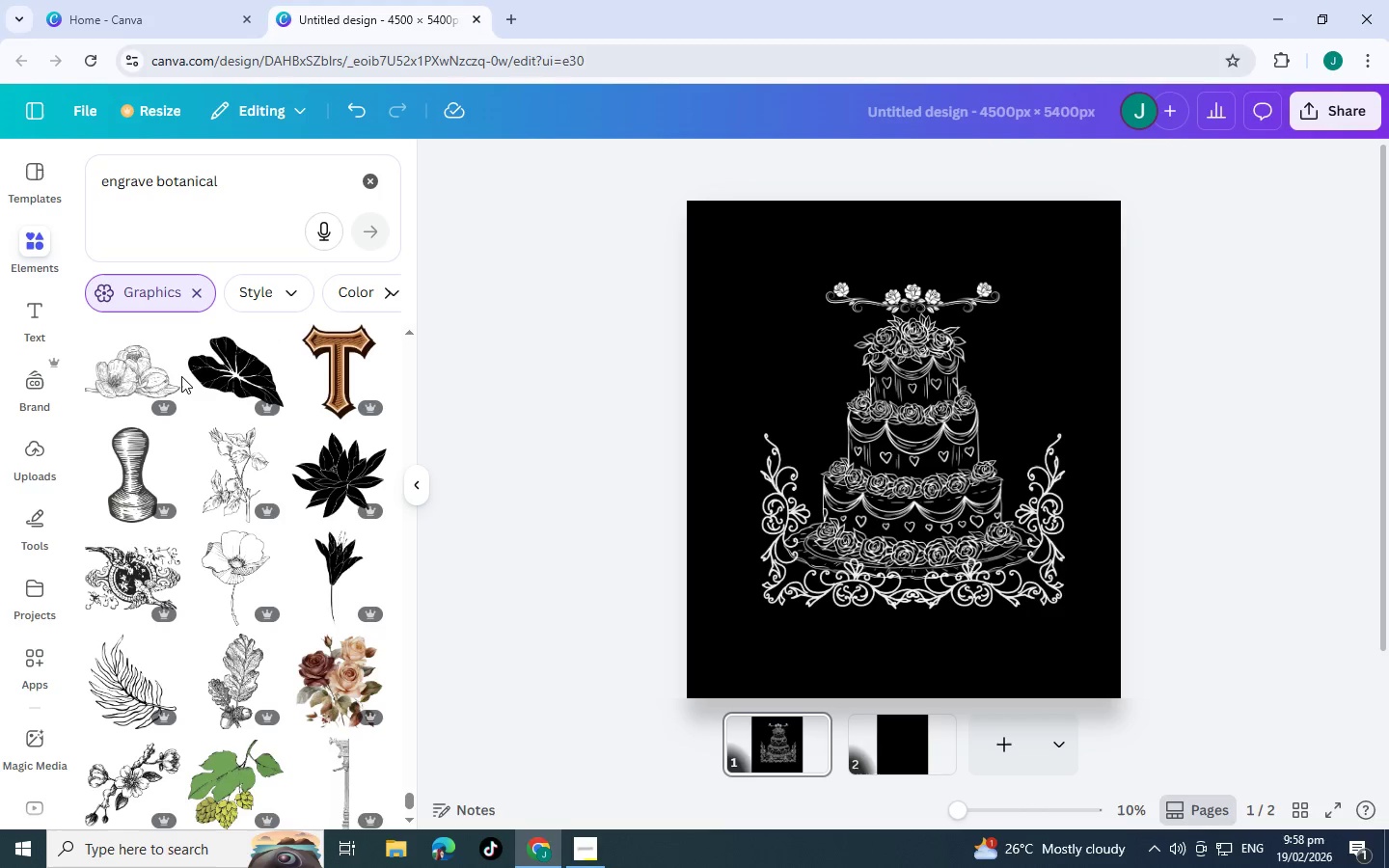 
wait(6.76)
 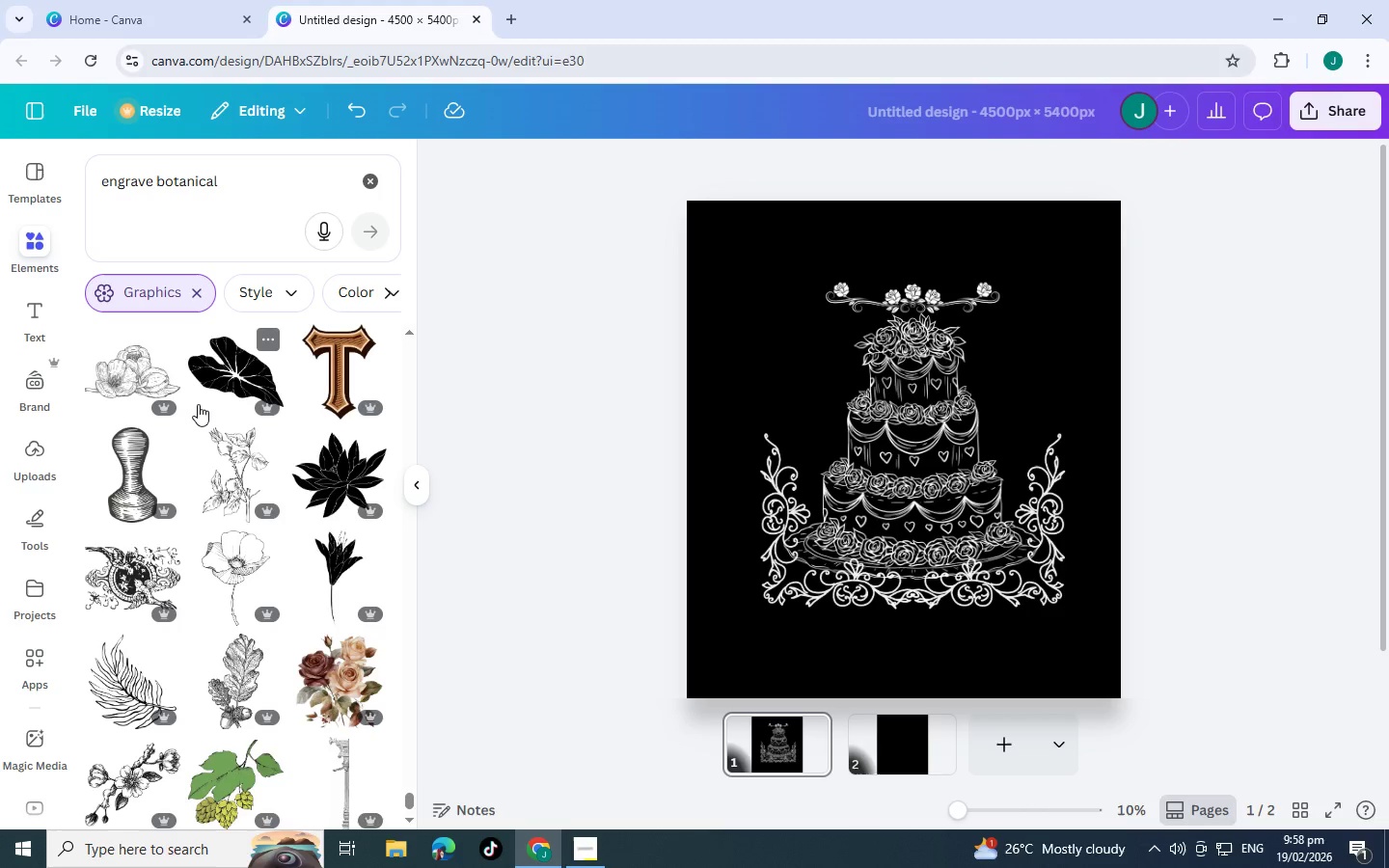 
scroll: coordinate [179, 376], scroll_direction: down, amount: 5.0
 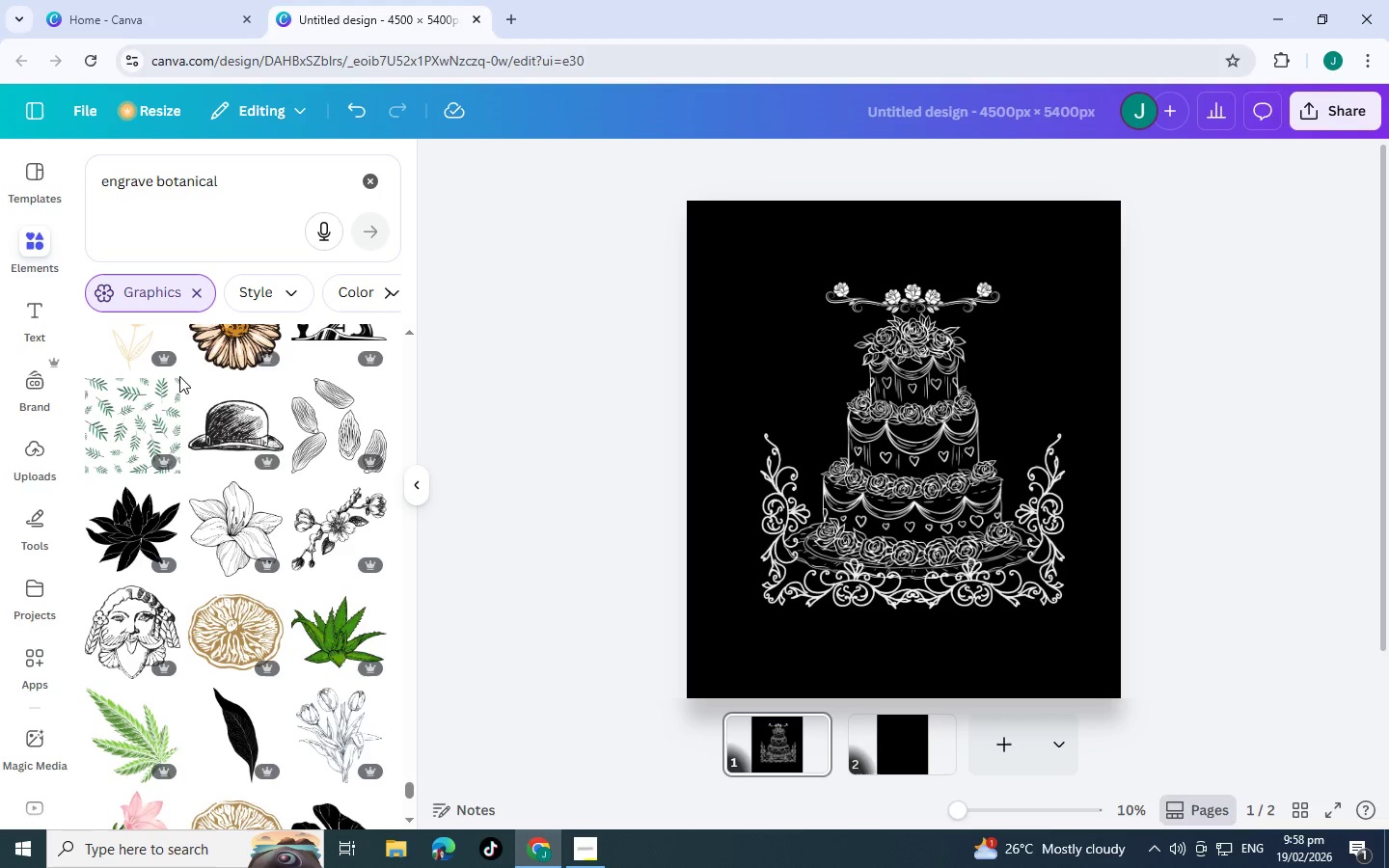 
scroll: coordinate [179, 376], scroll_direction: down, amount: 5.0
 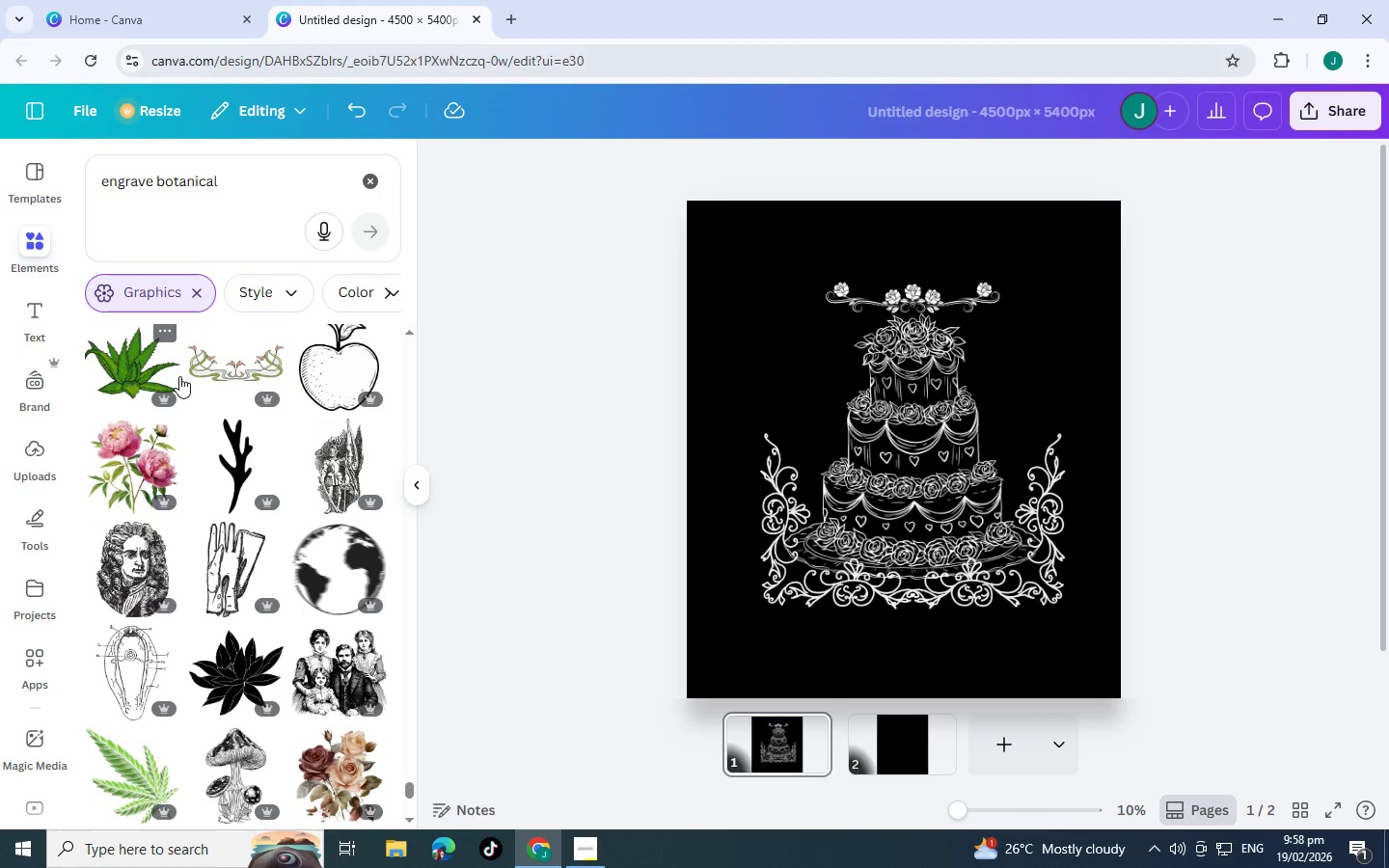 
scroll: coordinate [179, 376], scroll_direction: down, amount: 5.0
 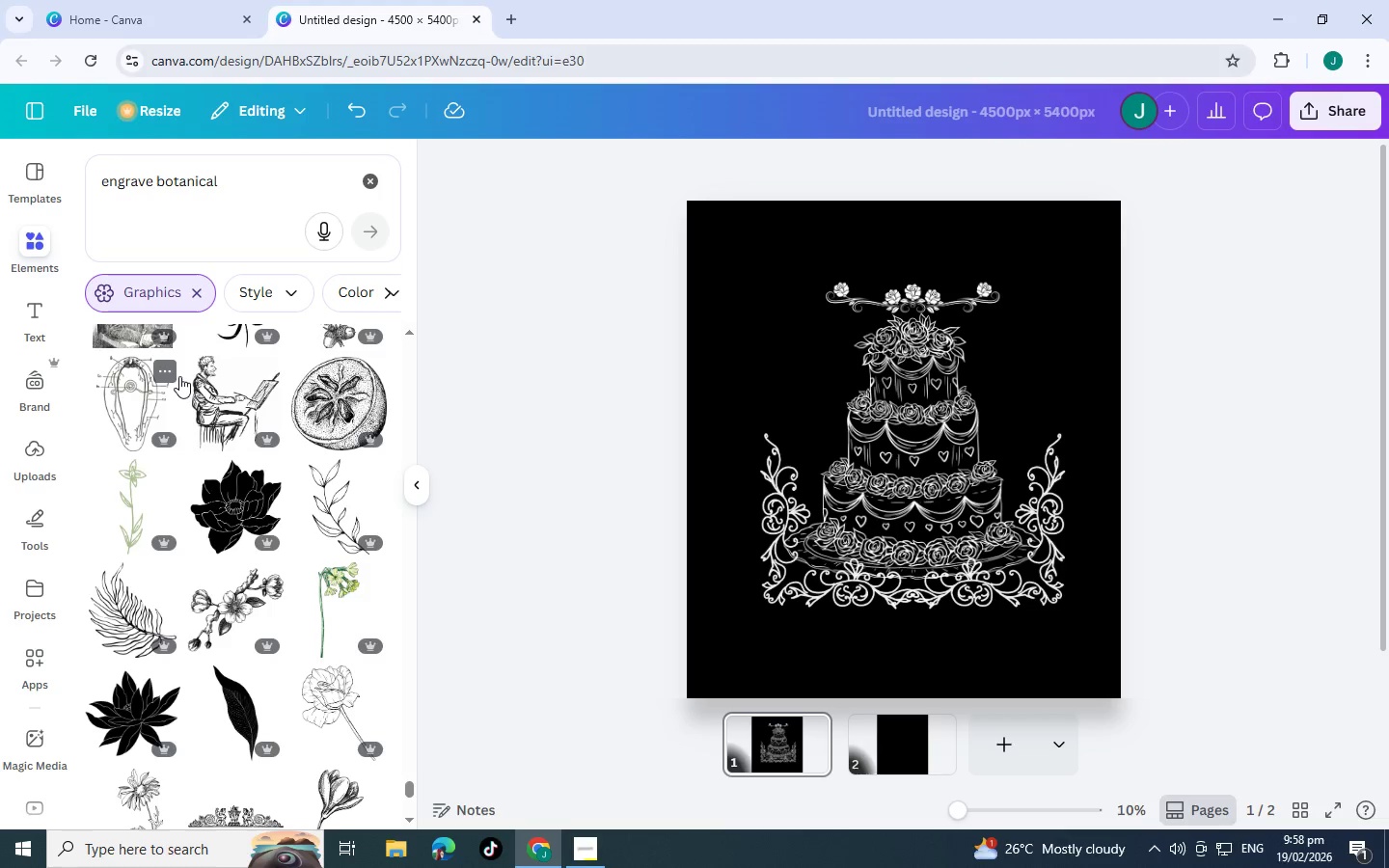 
scroll: coordinate [355, 490], scroll_direction: down, amount: 4.0
 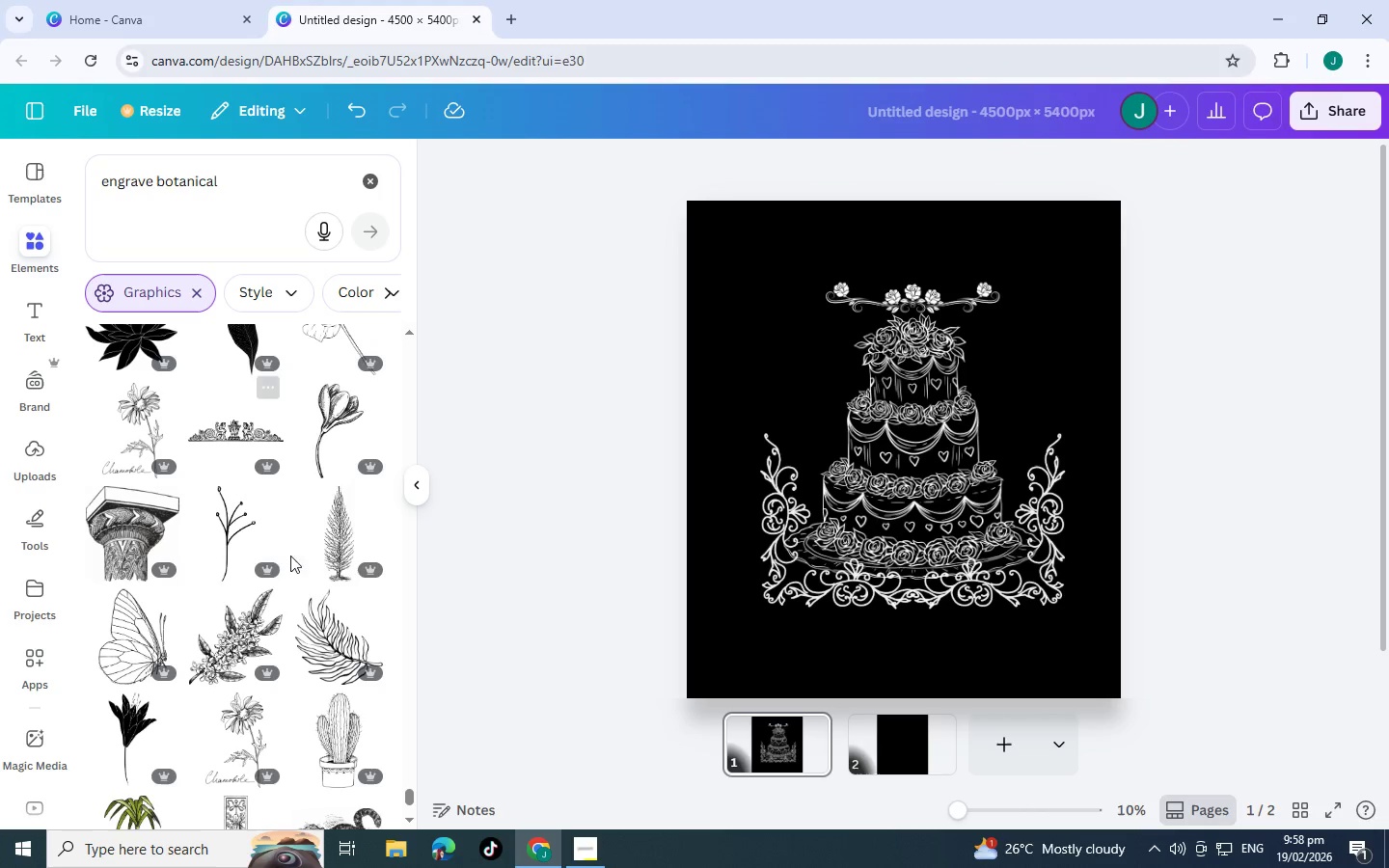 
left_click([227, 441])
 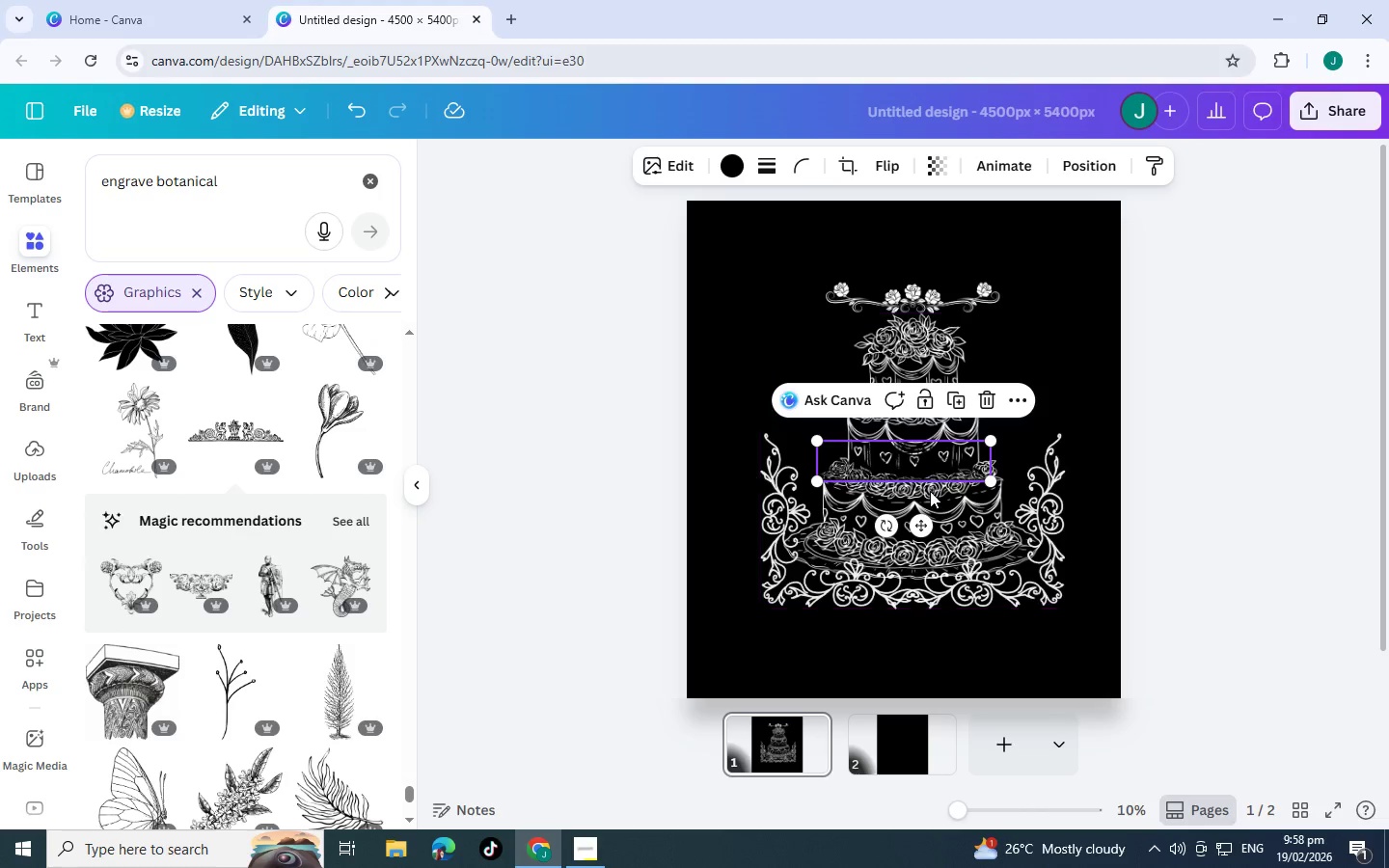 
left_click_drag(start_coordinate=[918, 470], to_coordinate=[933, 249])
 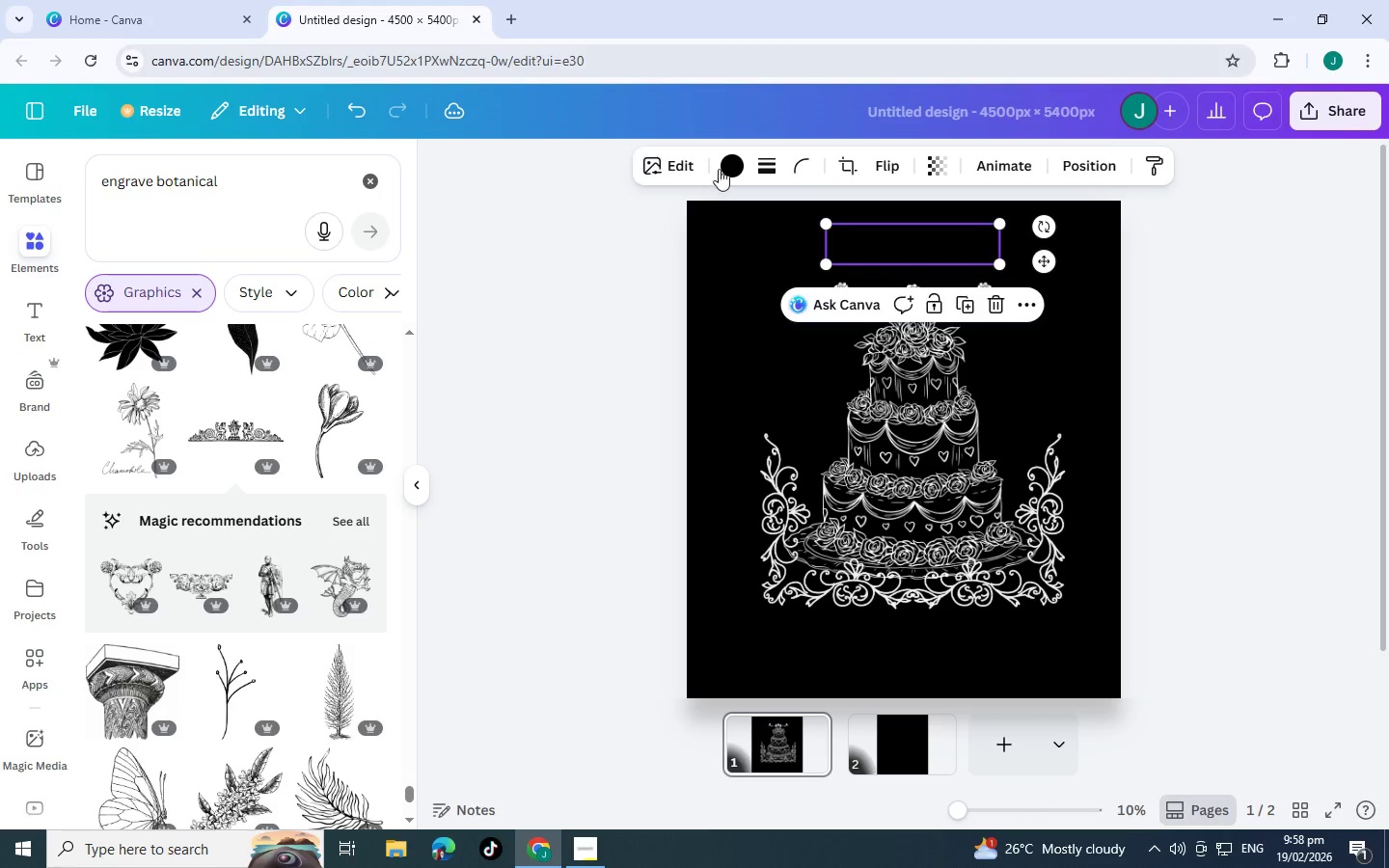 
left_click([727, 169])
 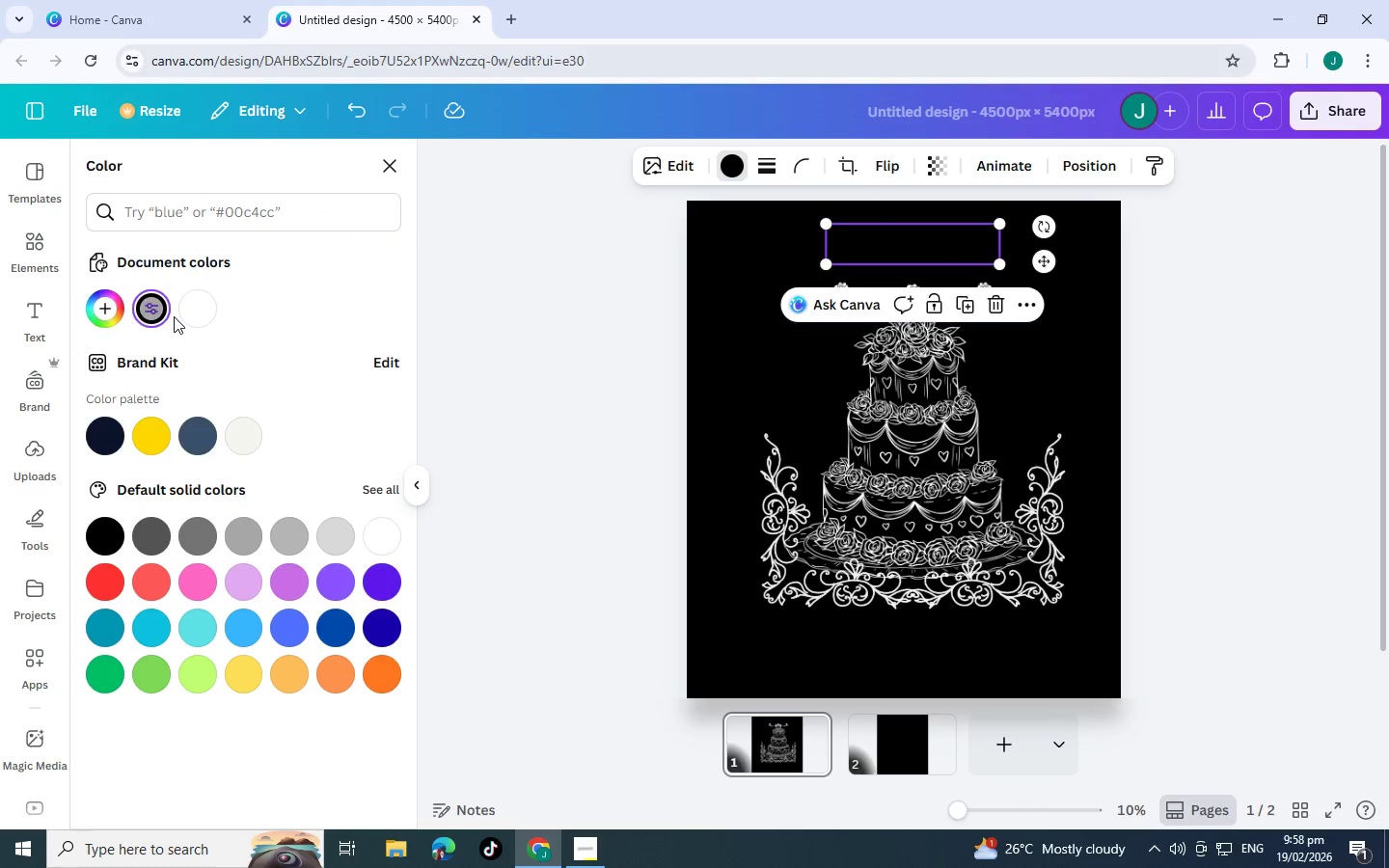 
left_click([200, 304])
 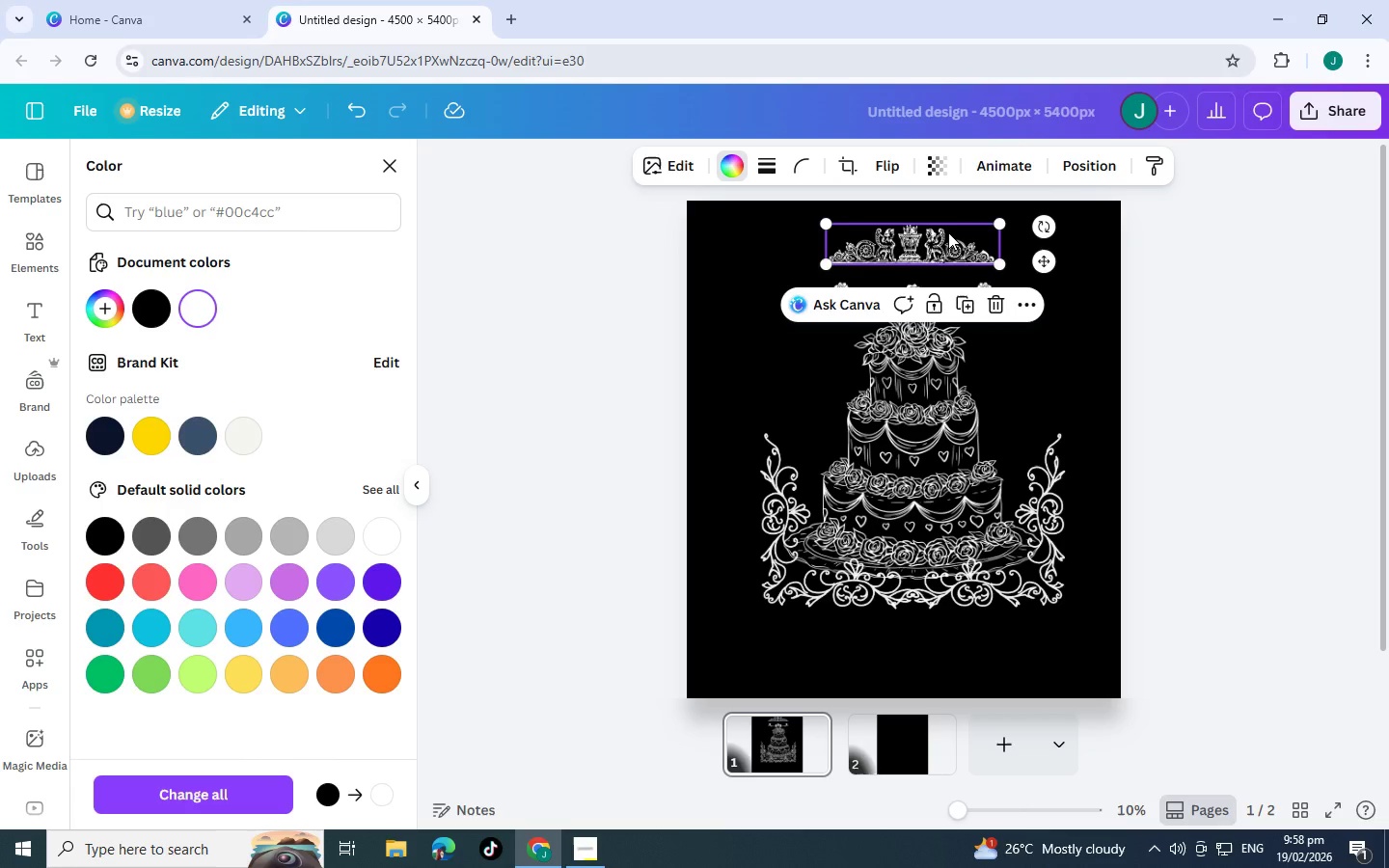 
left_click_drag(start_coordinate=[938, 239], to_coordinate=[942, 631])
 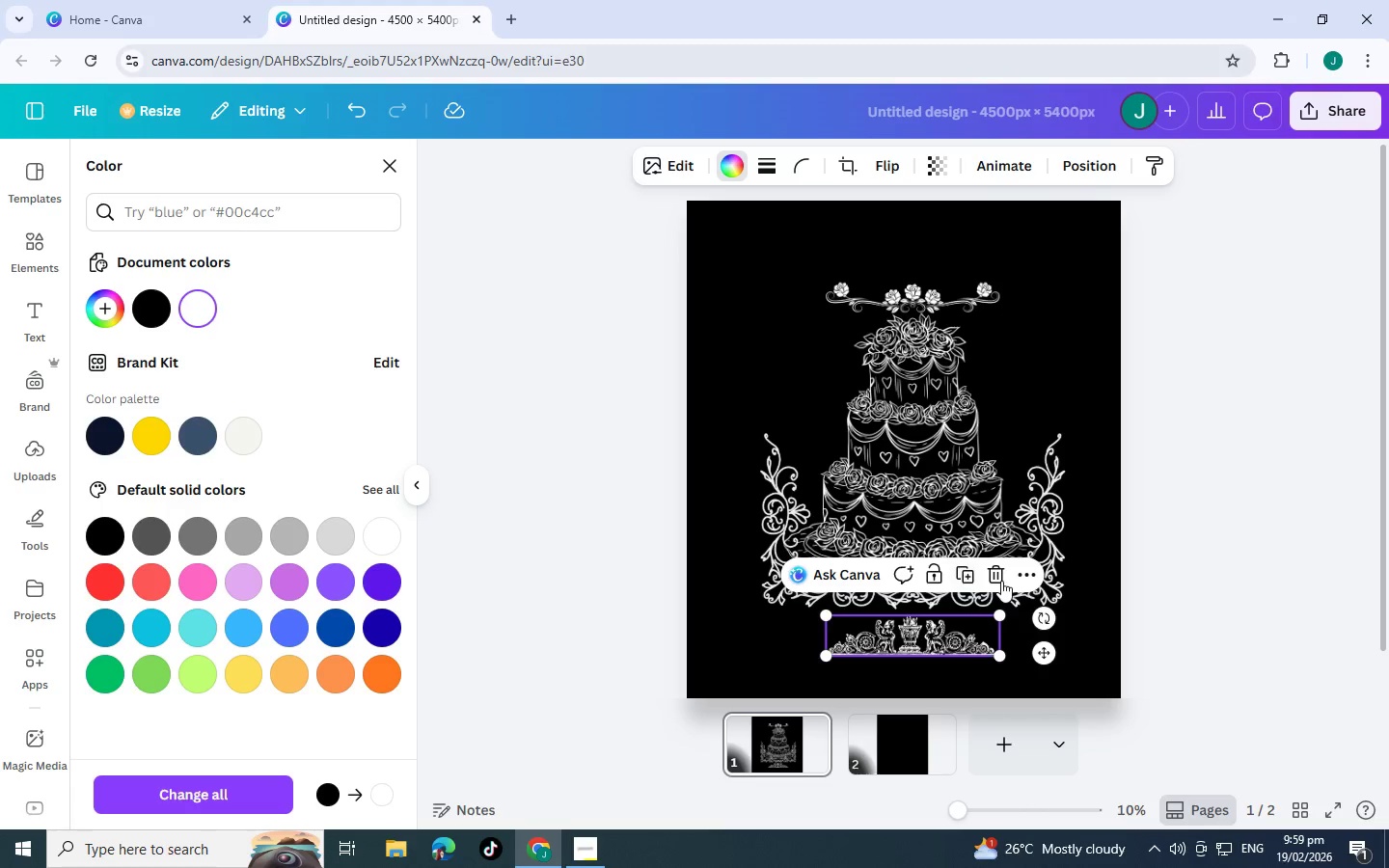 
left_click([994, 581])
 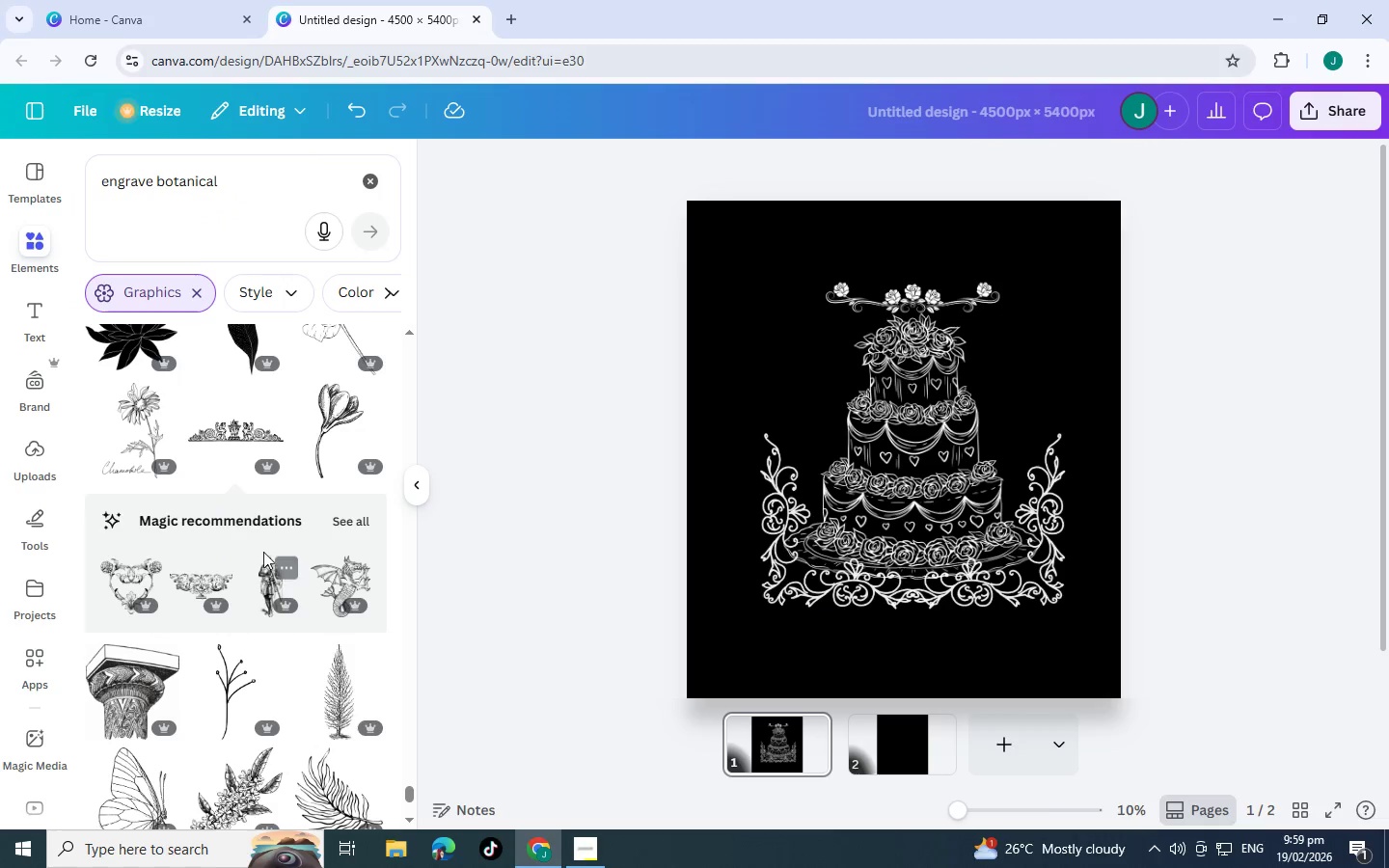 
scroll: coordinate [266, 511], scroll_direction: down, amount: 8.0
 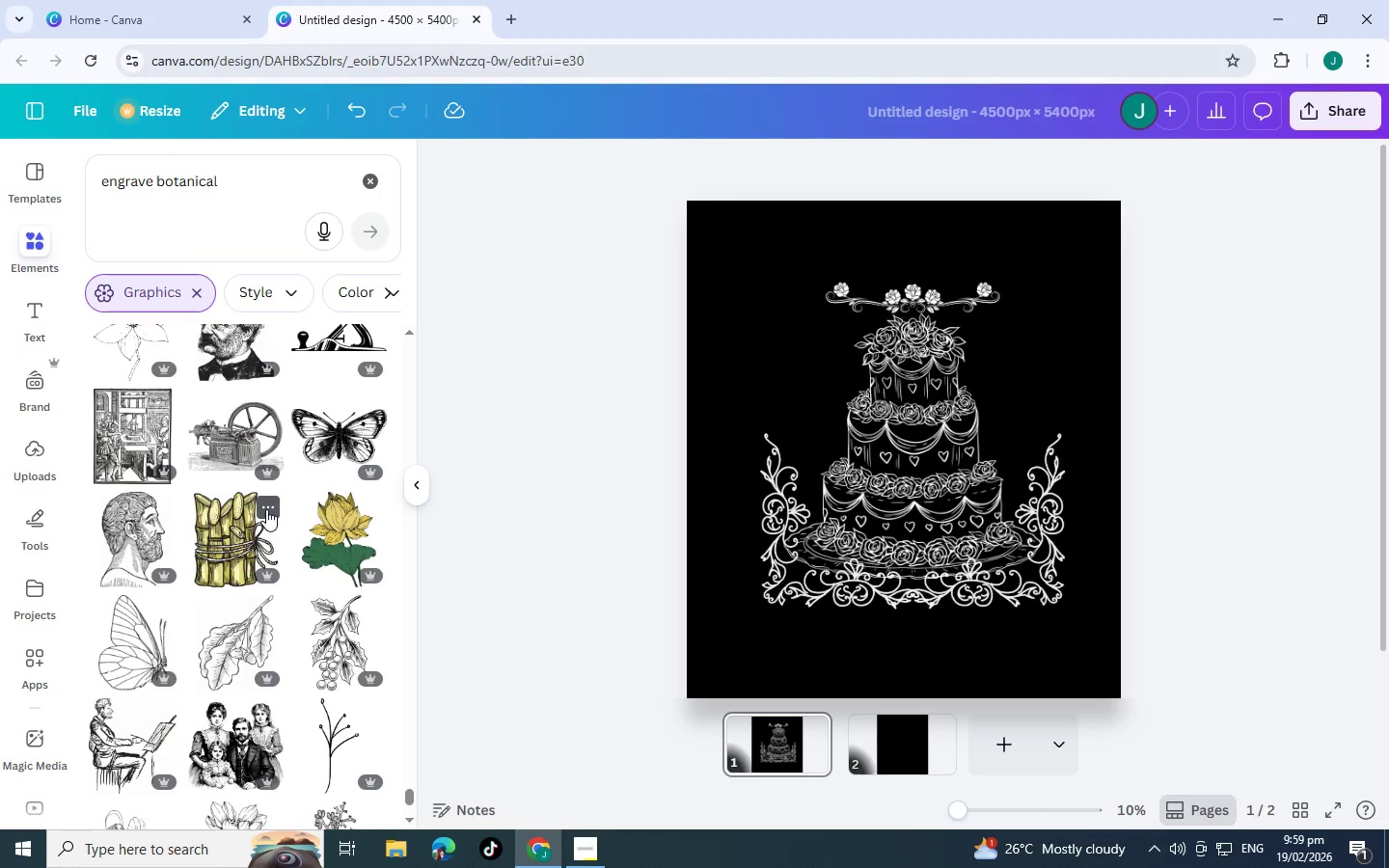 
scroll: coordinate [230, 529], scroll_direction: down, amount: 6.0
 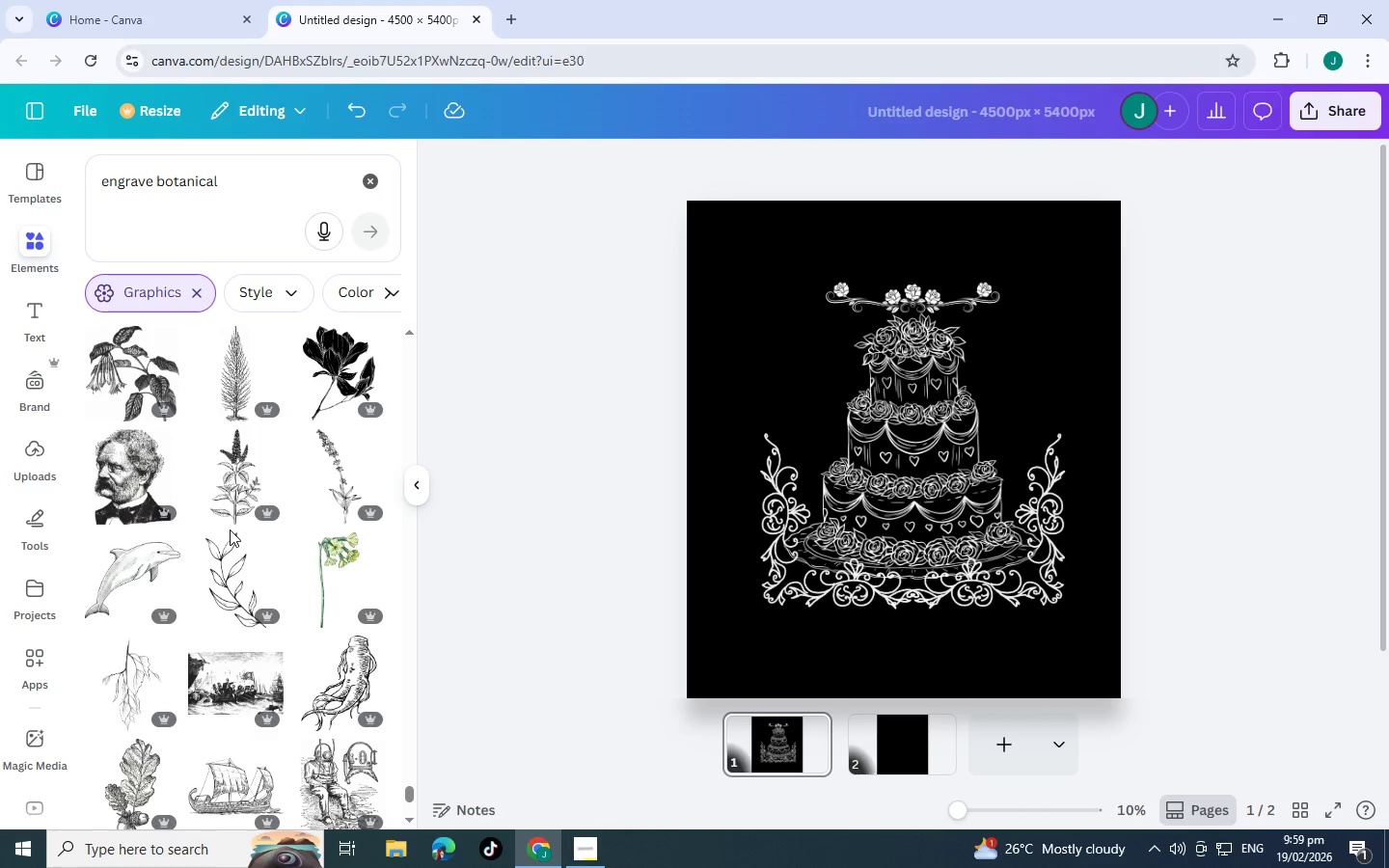 
scroll: coordinate [227, 526], scroll_direction: down, amount: 6.0
 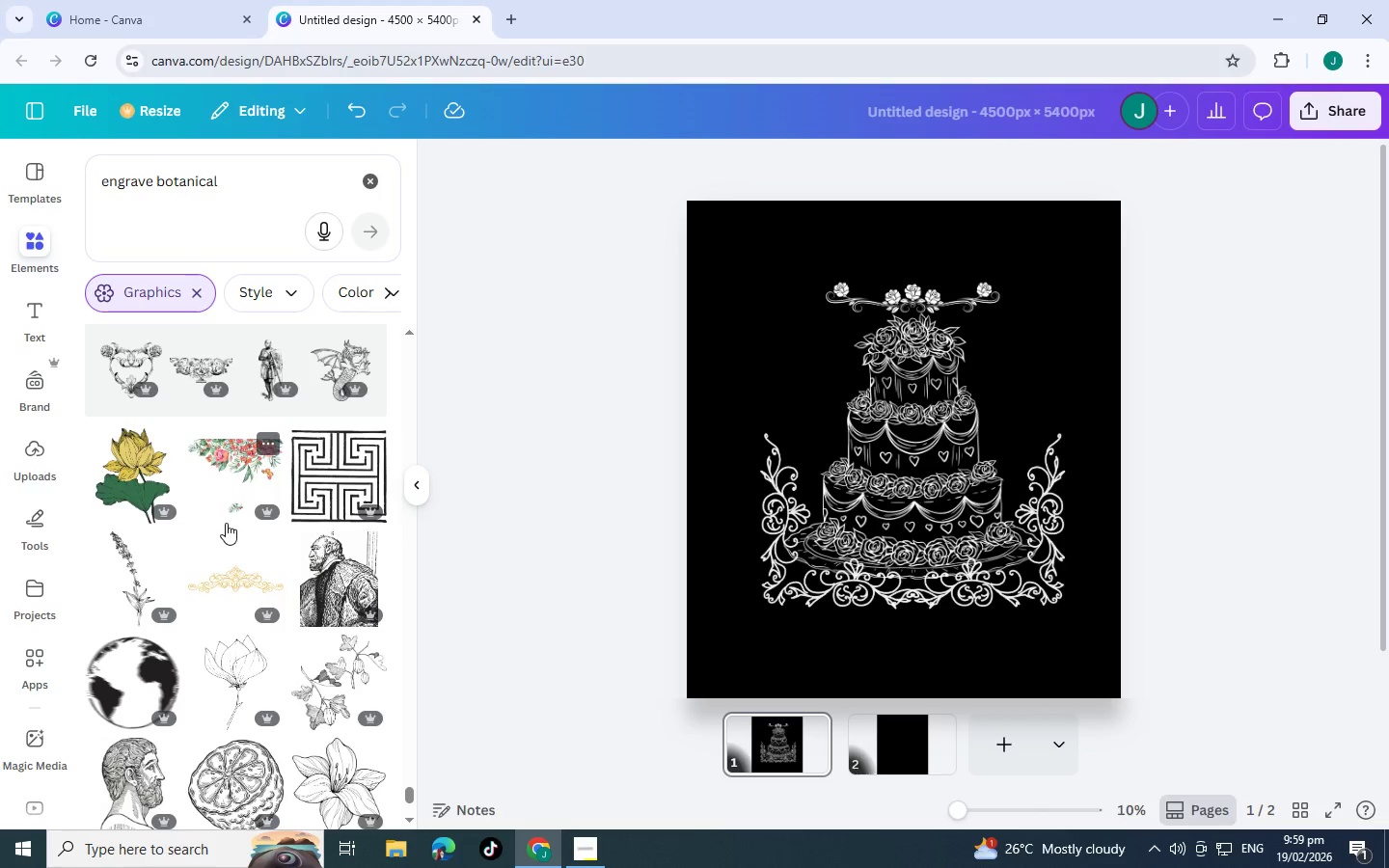 
scroll: coordinate [220, 519], scroll_direction: down, amount: 13.0
 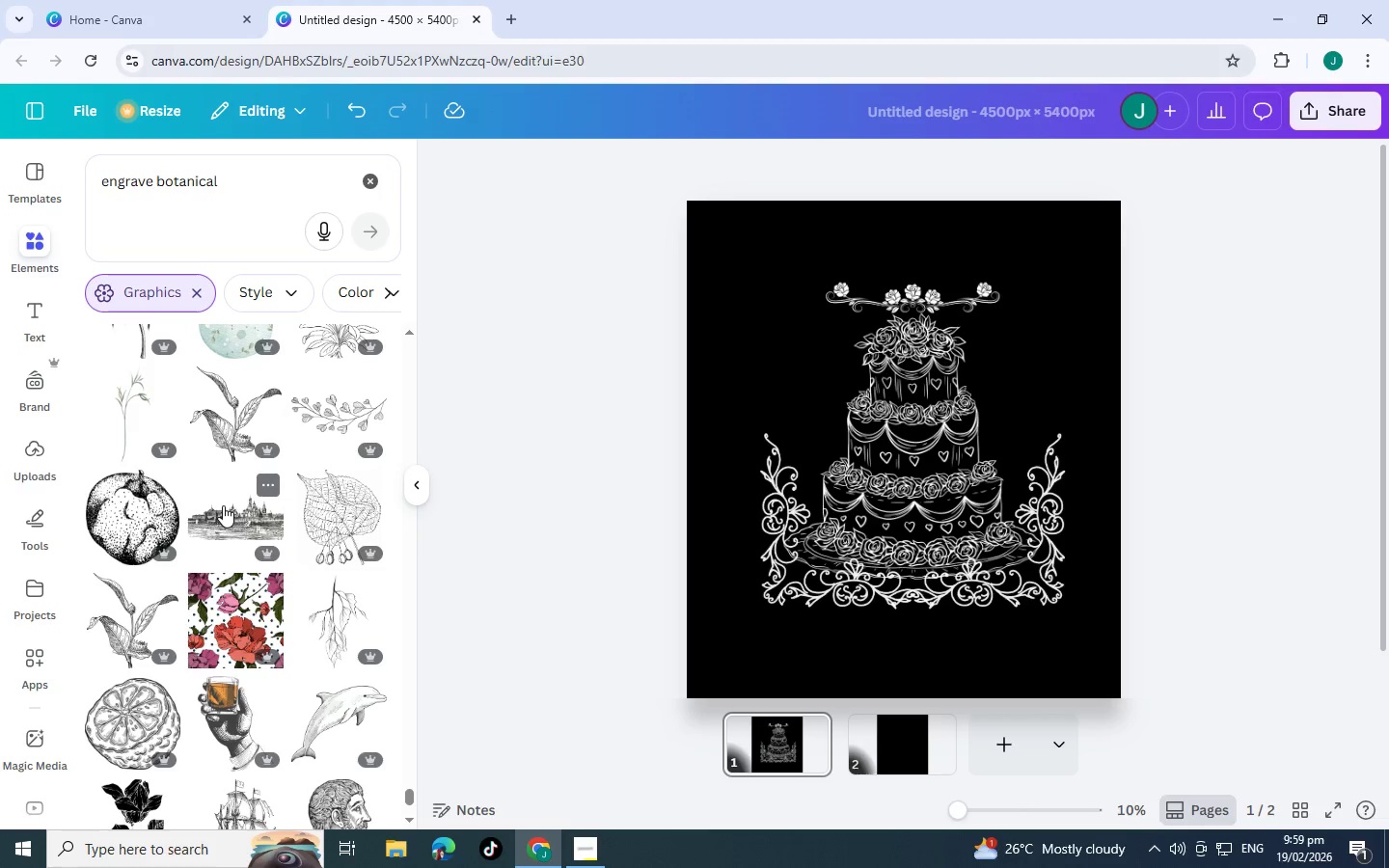 
scroll: coordinate [248, 478], scroll_direction: down, amount: 10.0
 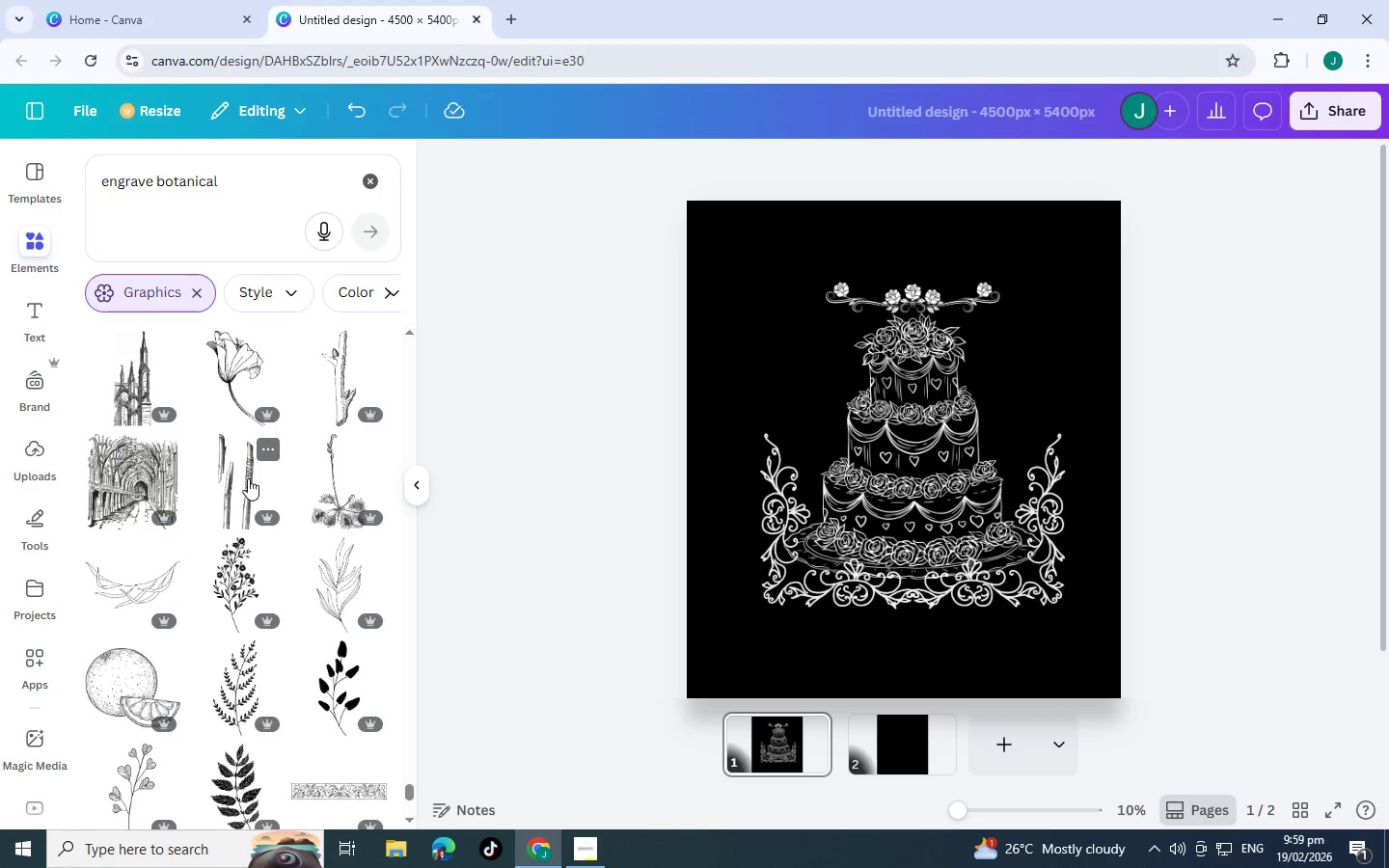 
scroll: coordinate [251, 481], scroll_direction: down, amount: 5.0
 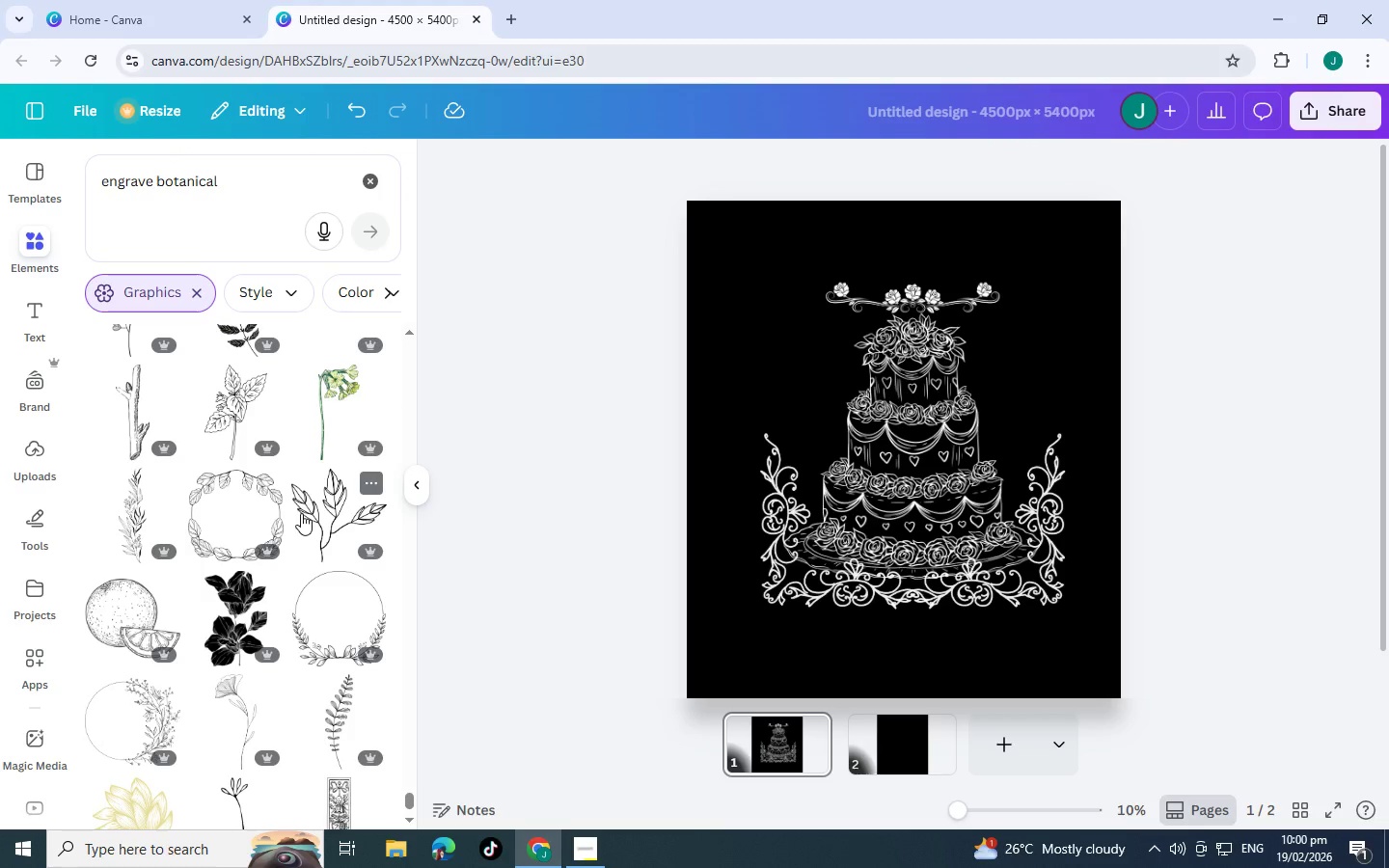 
scroll: coordinate [299, 505], scroll_direction: up, amount: 1.0
 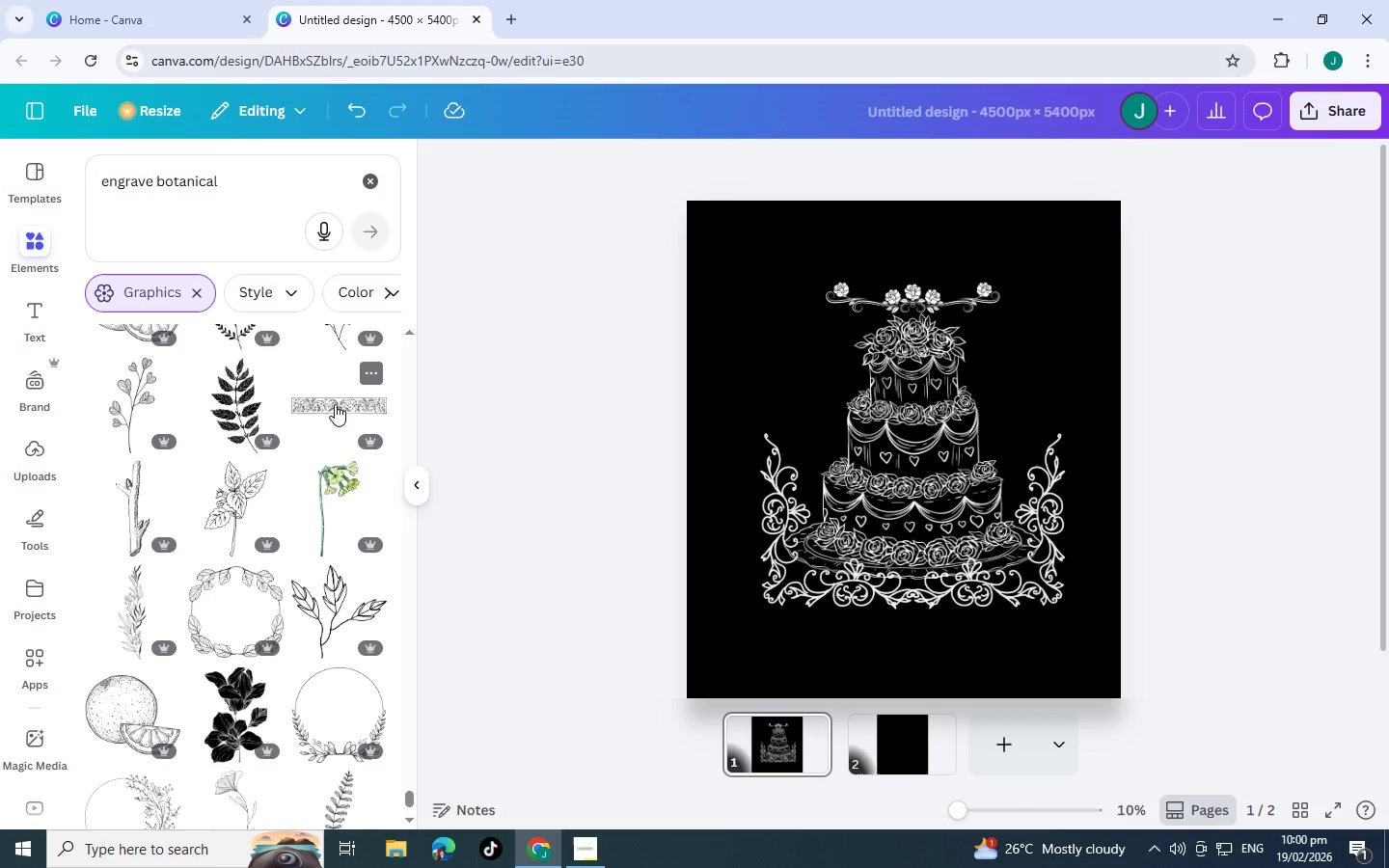 
left_click([335, 404])
 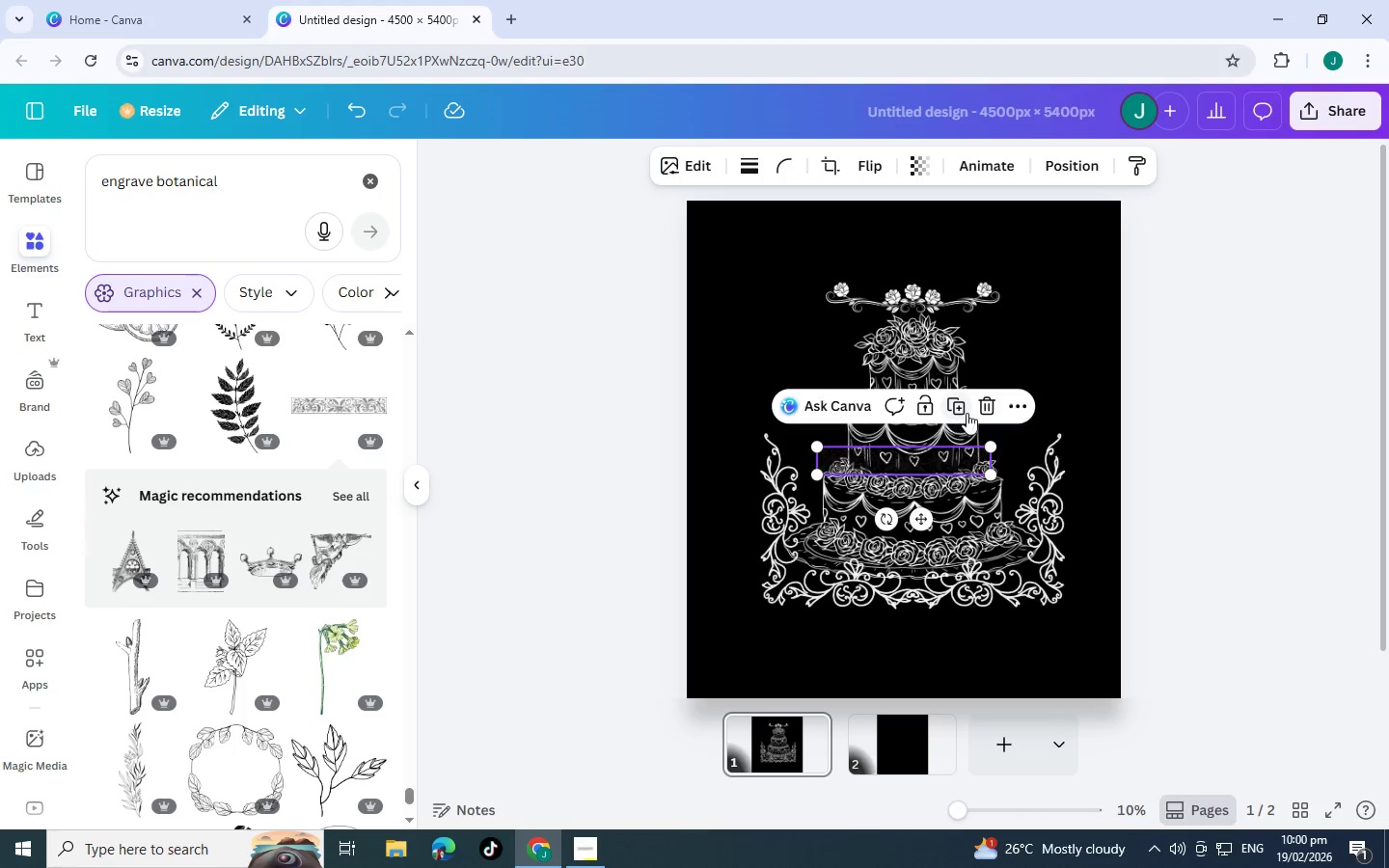 
left_click_drag(start_coordinate=[935, 474], to_coordinate=[837, 285])
 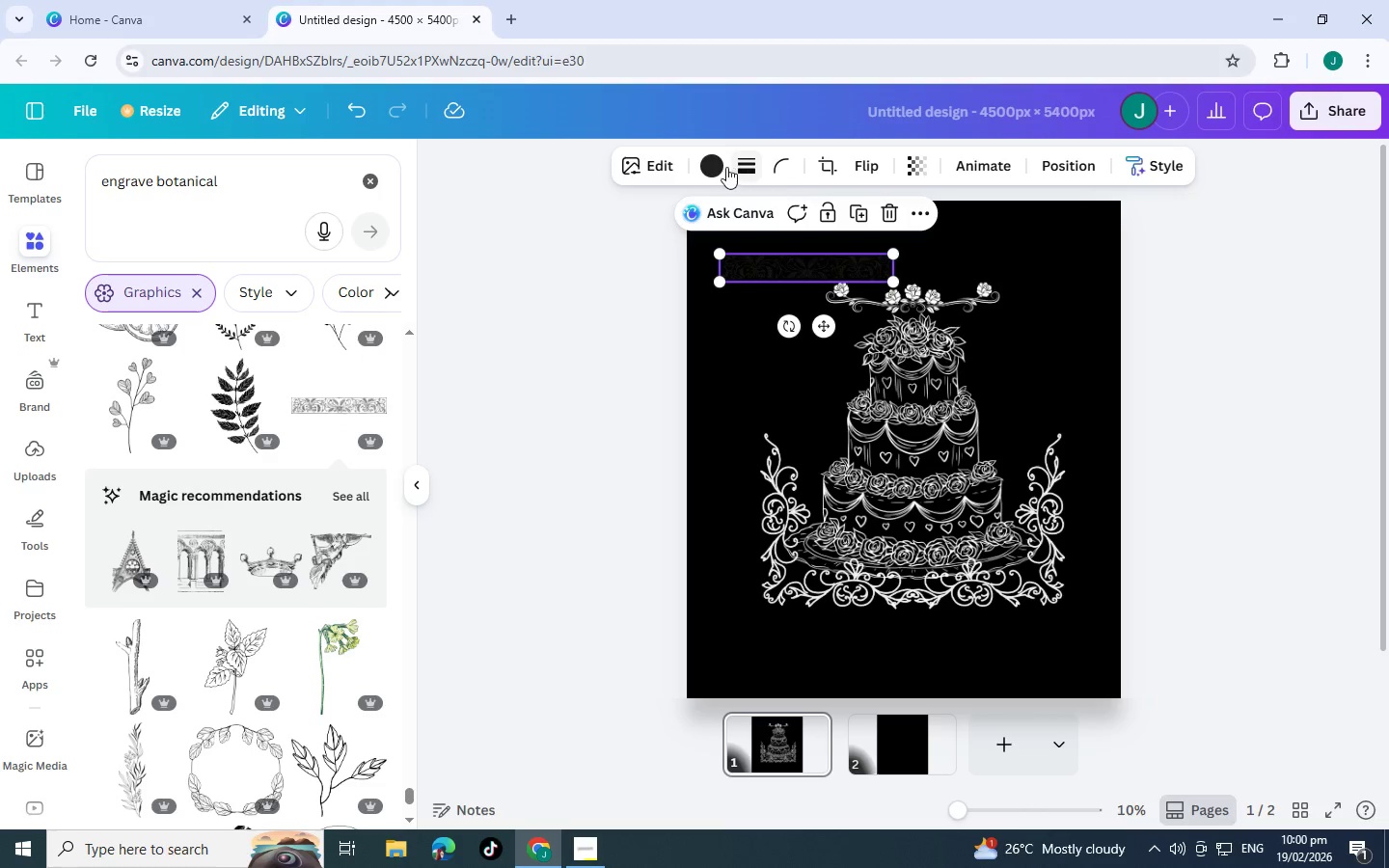 
left_click([725, 167])
 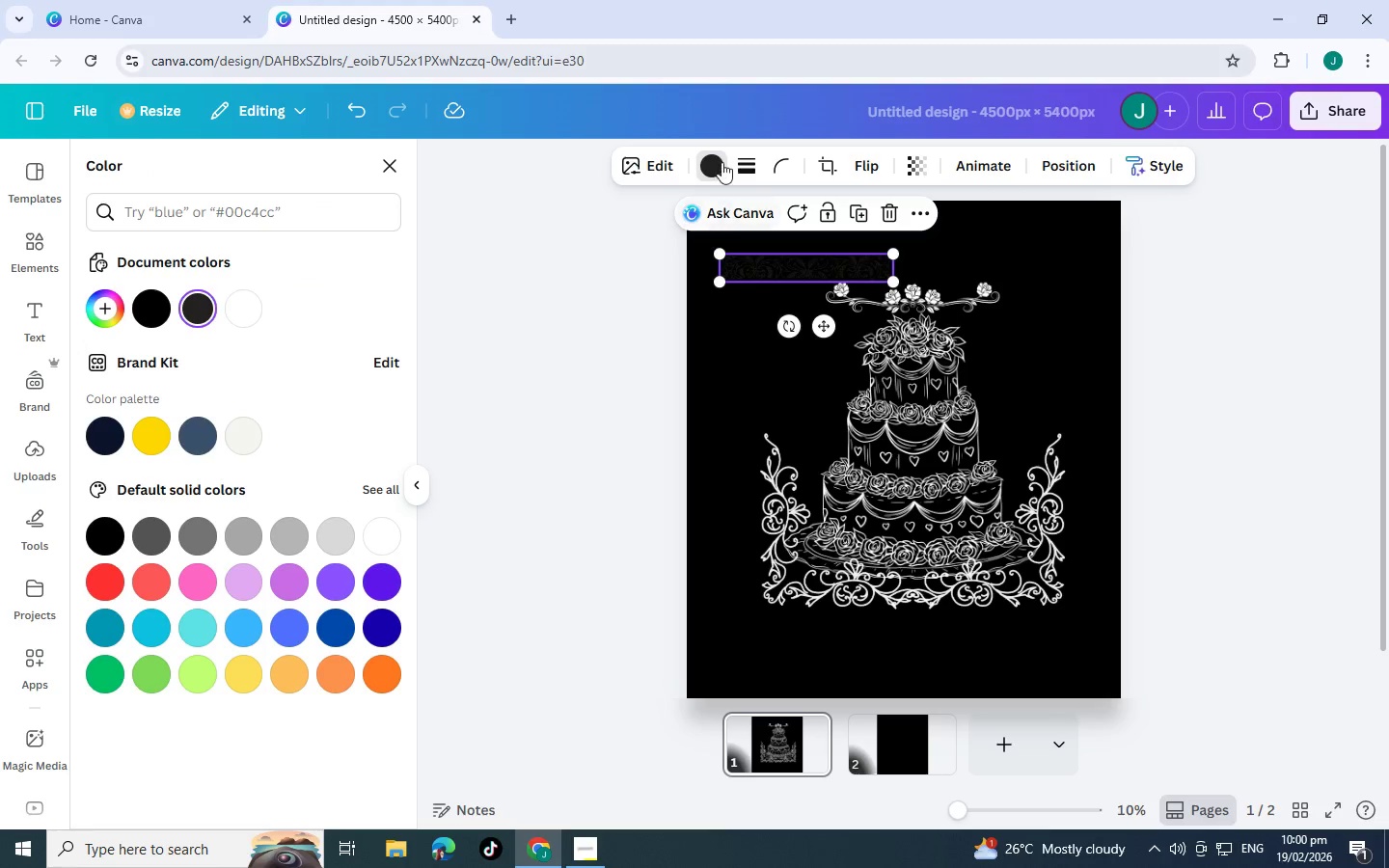 
left_click([722, 158])
 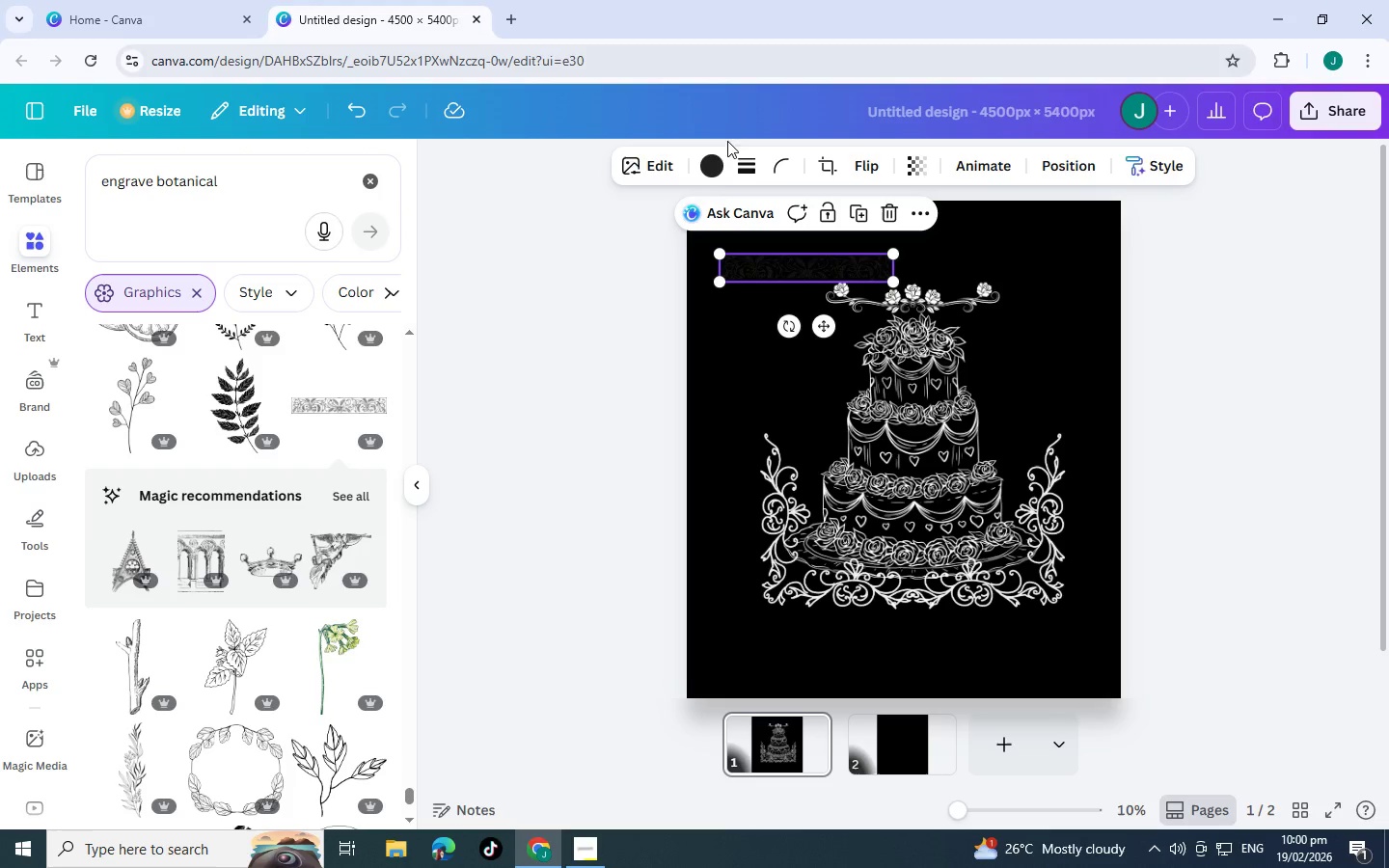 
left_click([704, 175])
 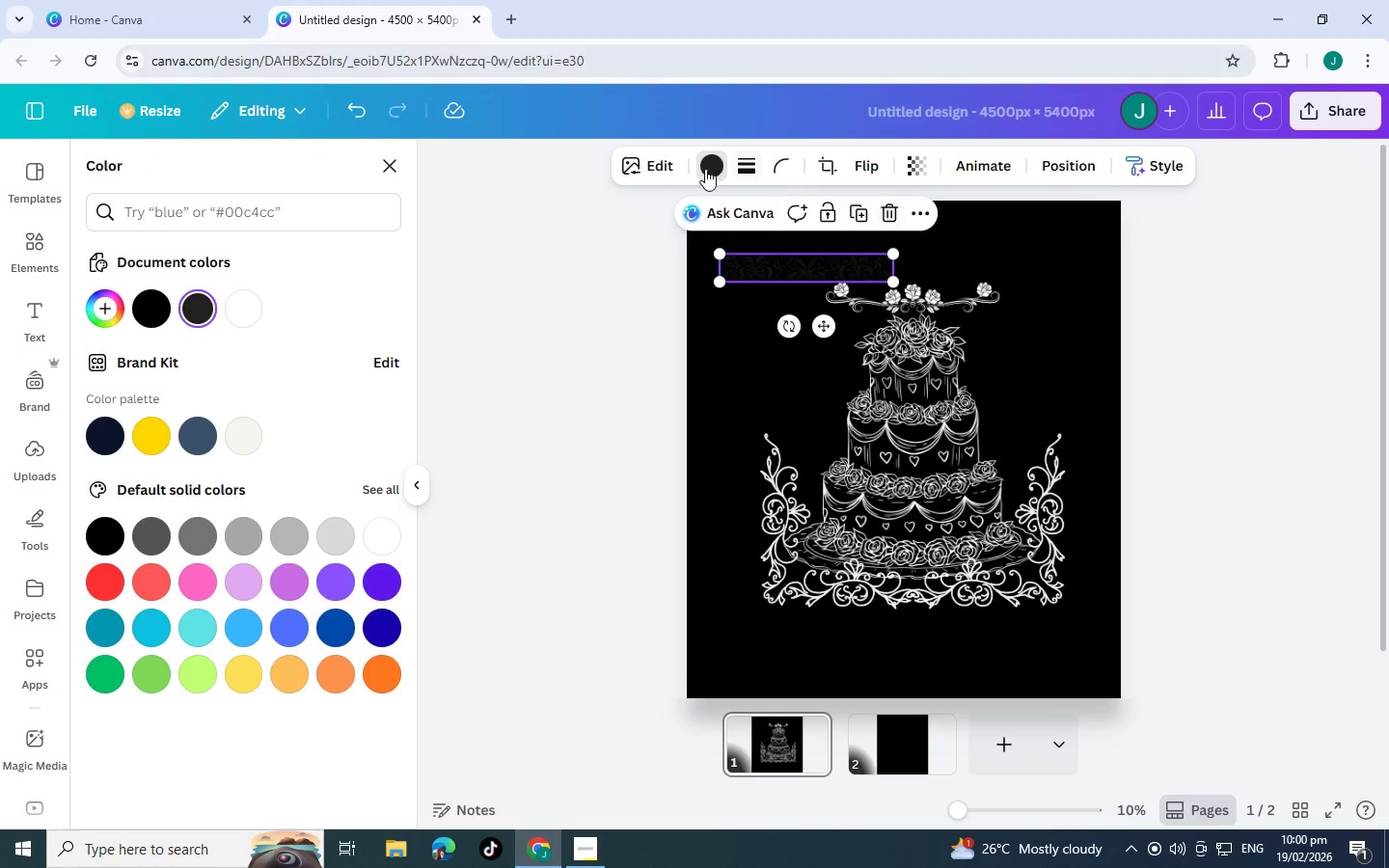 
left_click([241, 294])
 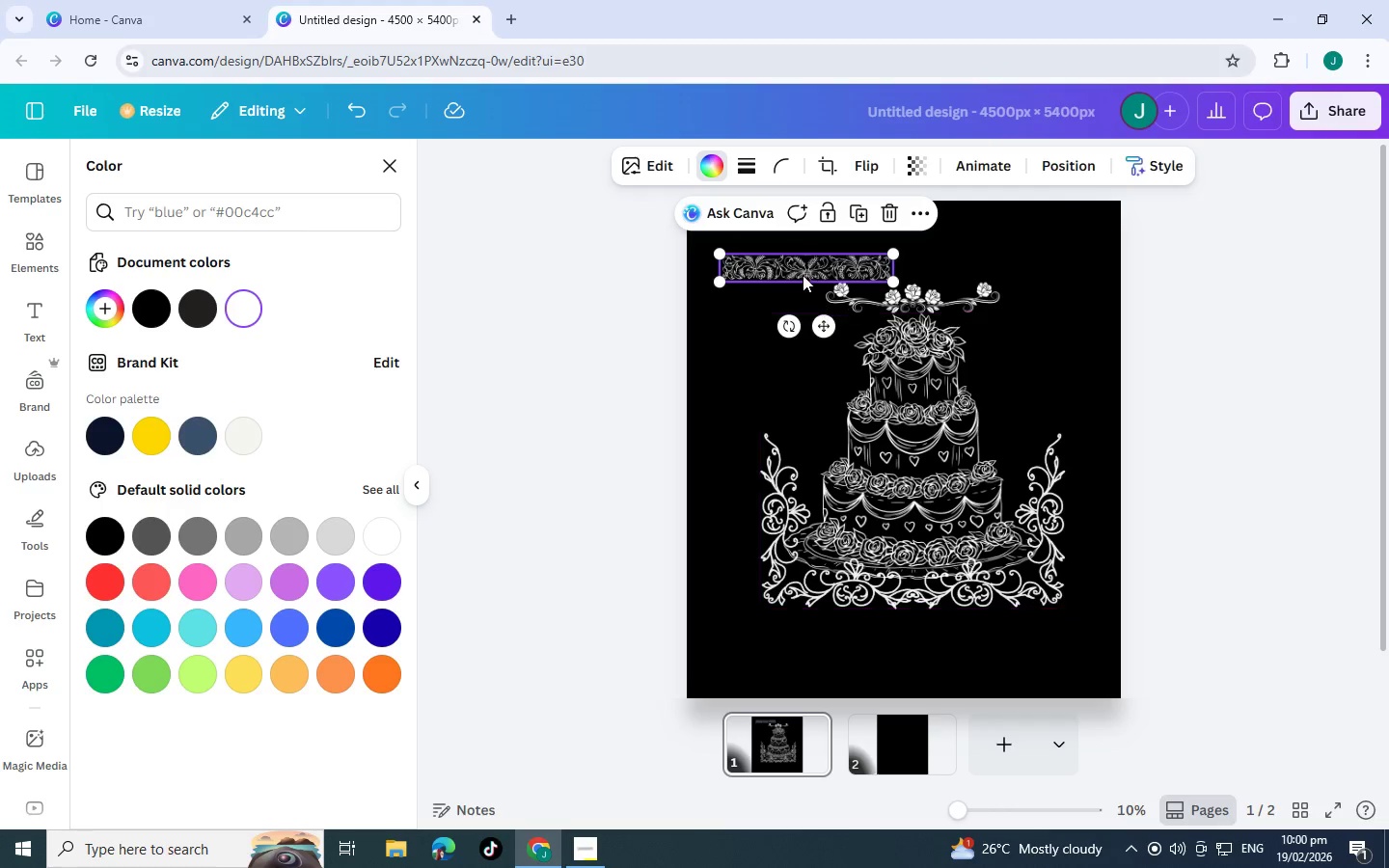 
left_click_drag(start_coordinate=[803, 275], to_coordinate=[782, 334])
 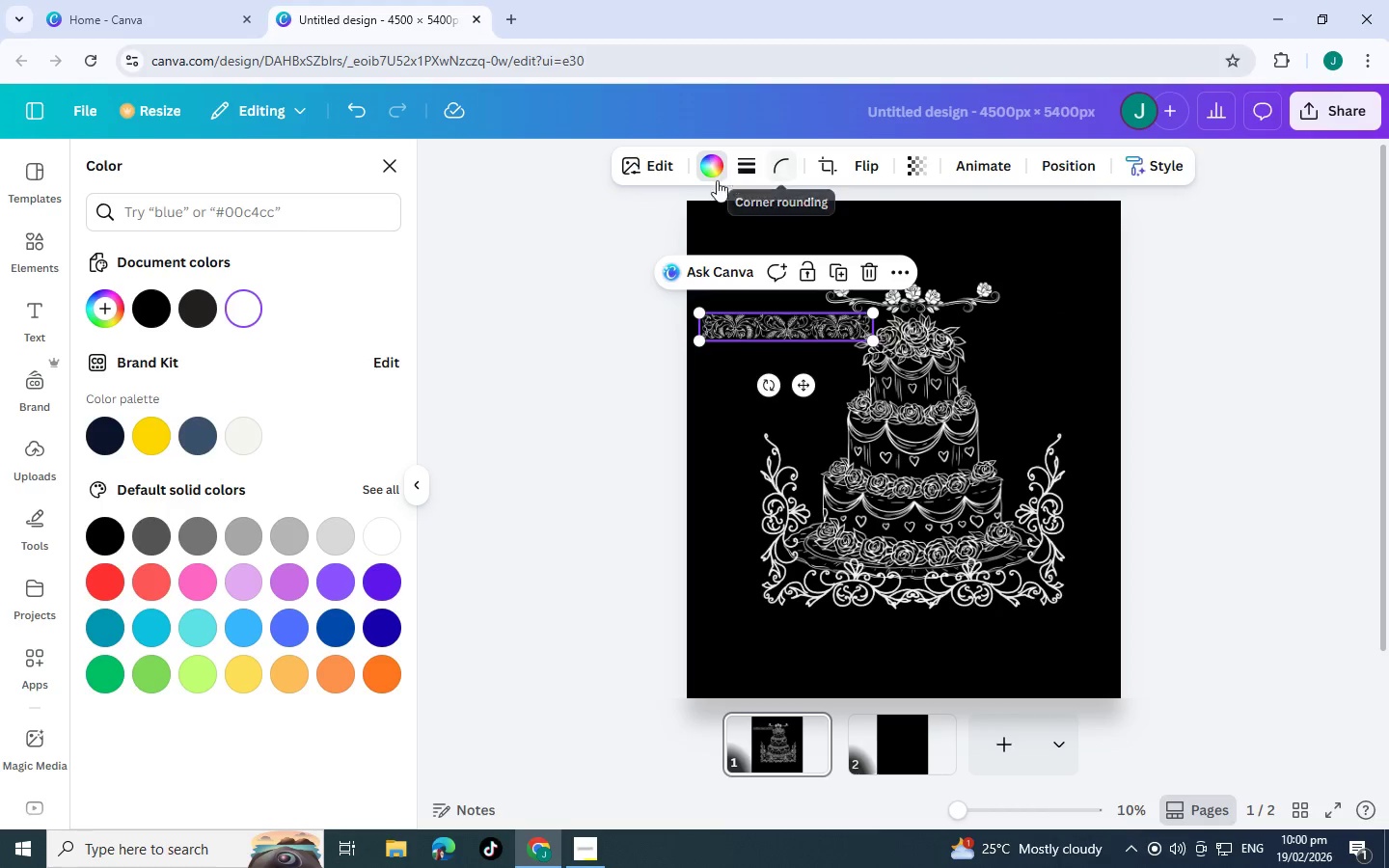 
left_click([713, 173])
 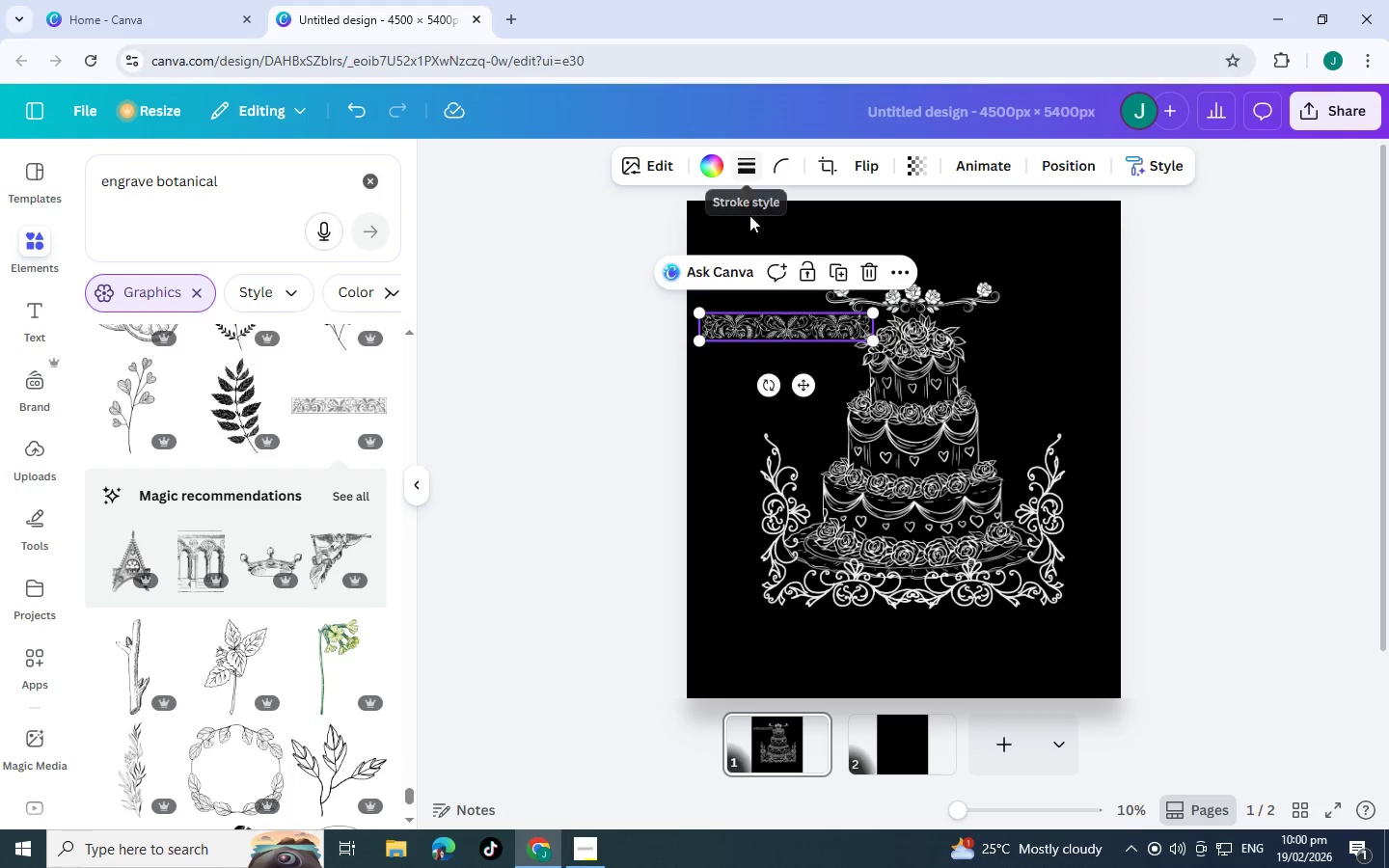 
left_click([870, 268])
 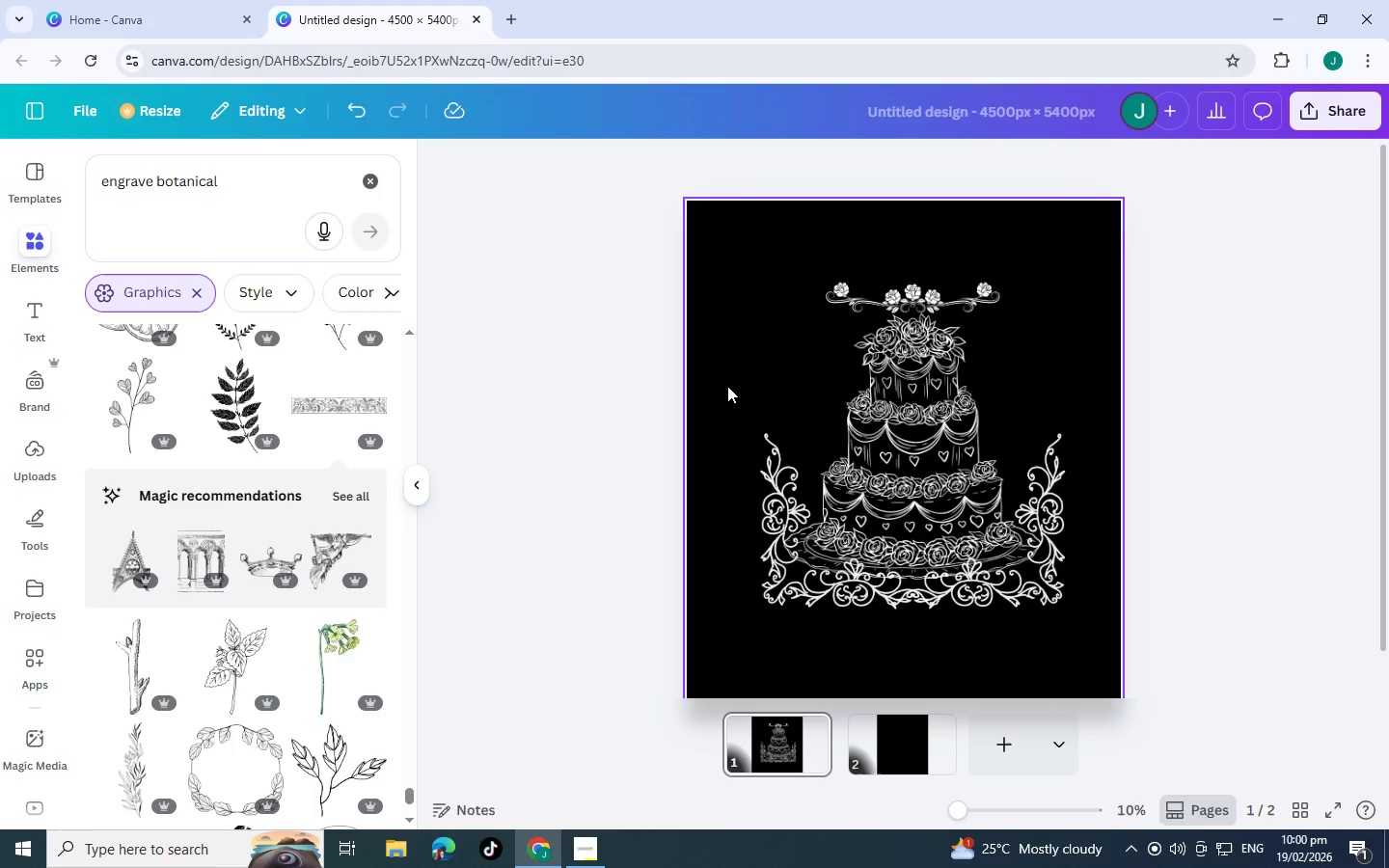 
wait(10.95)
 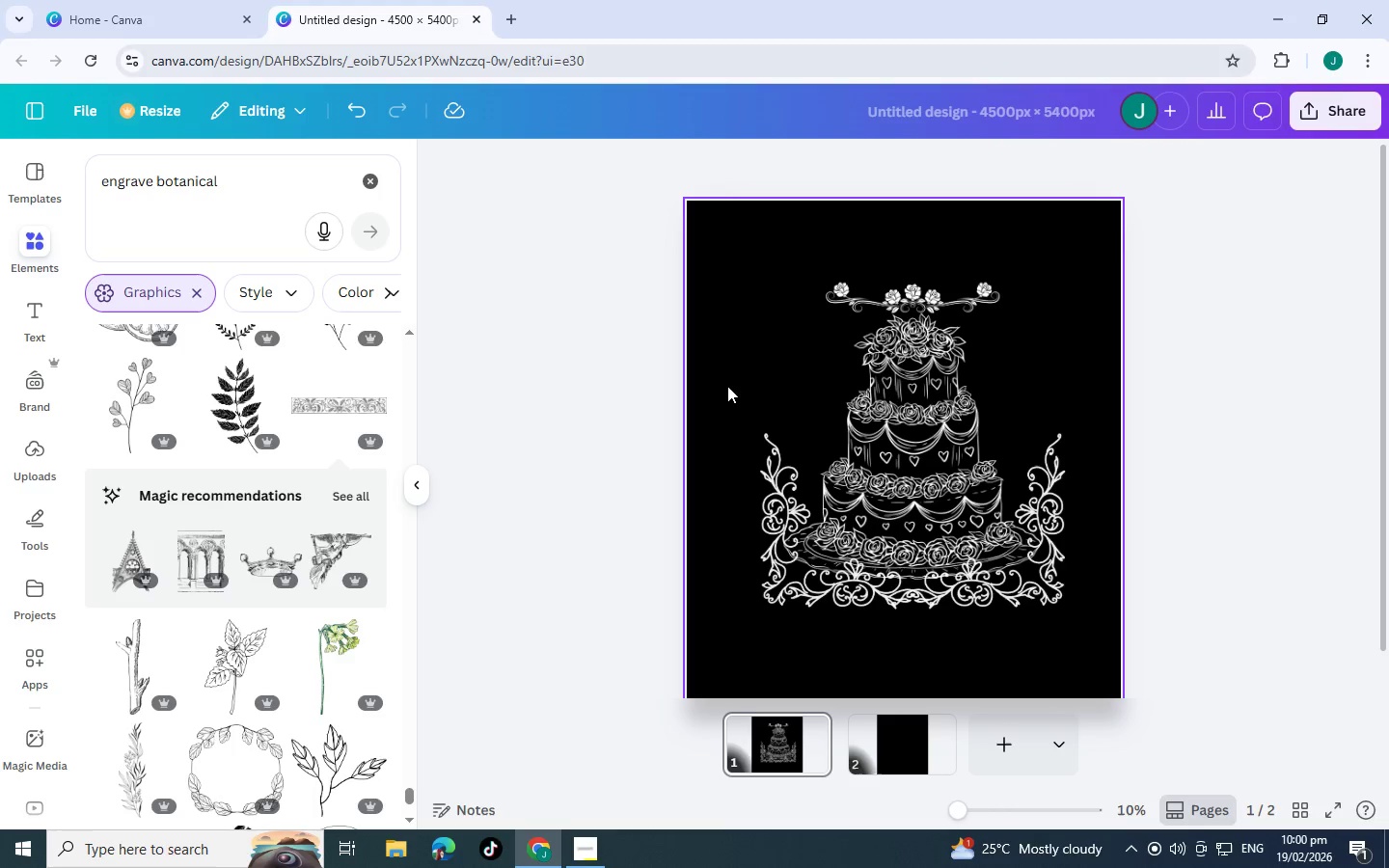 
scroll: coordinate [183, 508], scroll_direction: down, amount: 7.0
 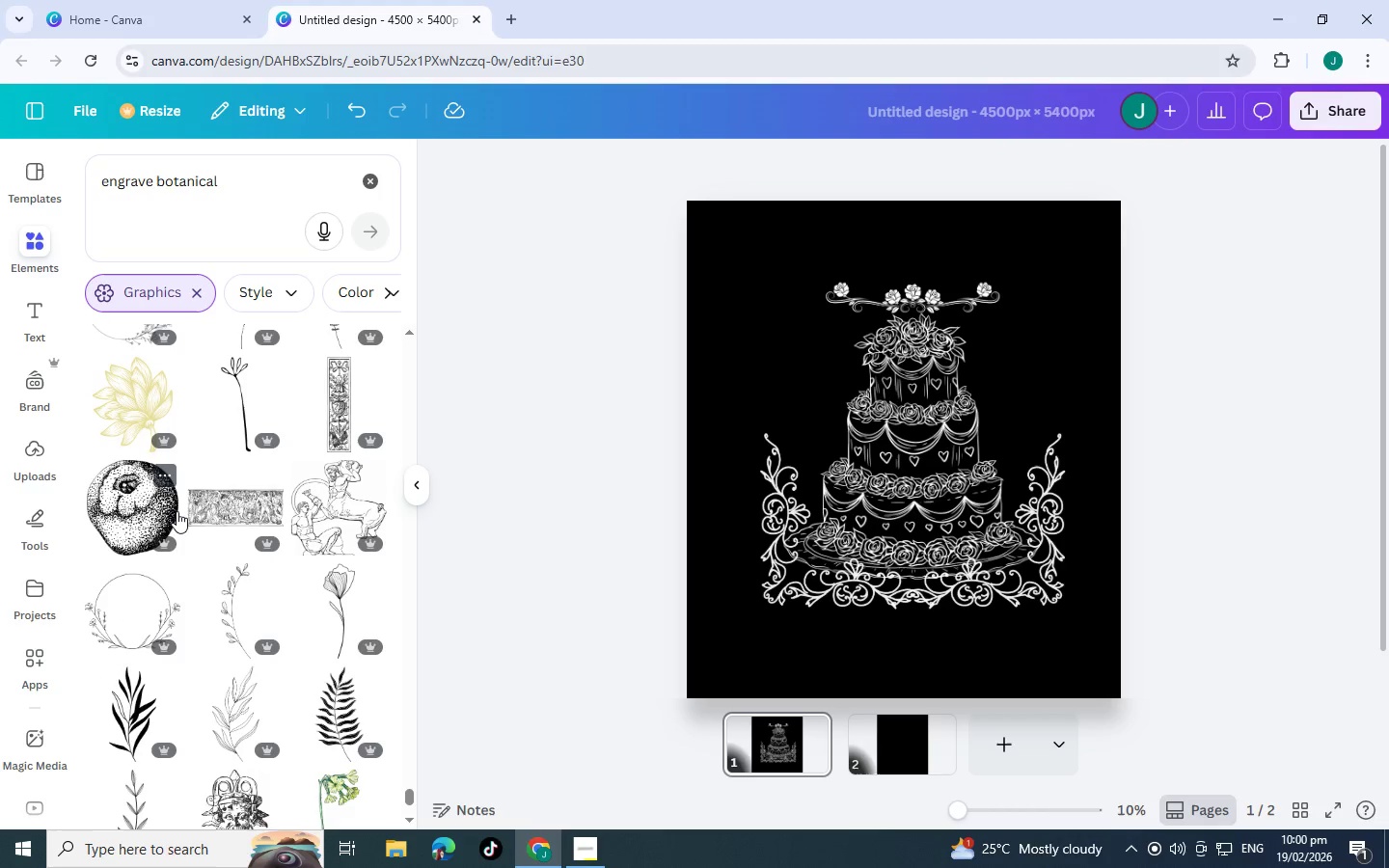 
scroll: coordinate [265, 603], scroll_direction: down, amount: 6.0
 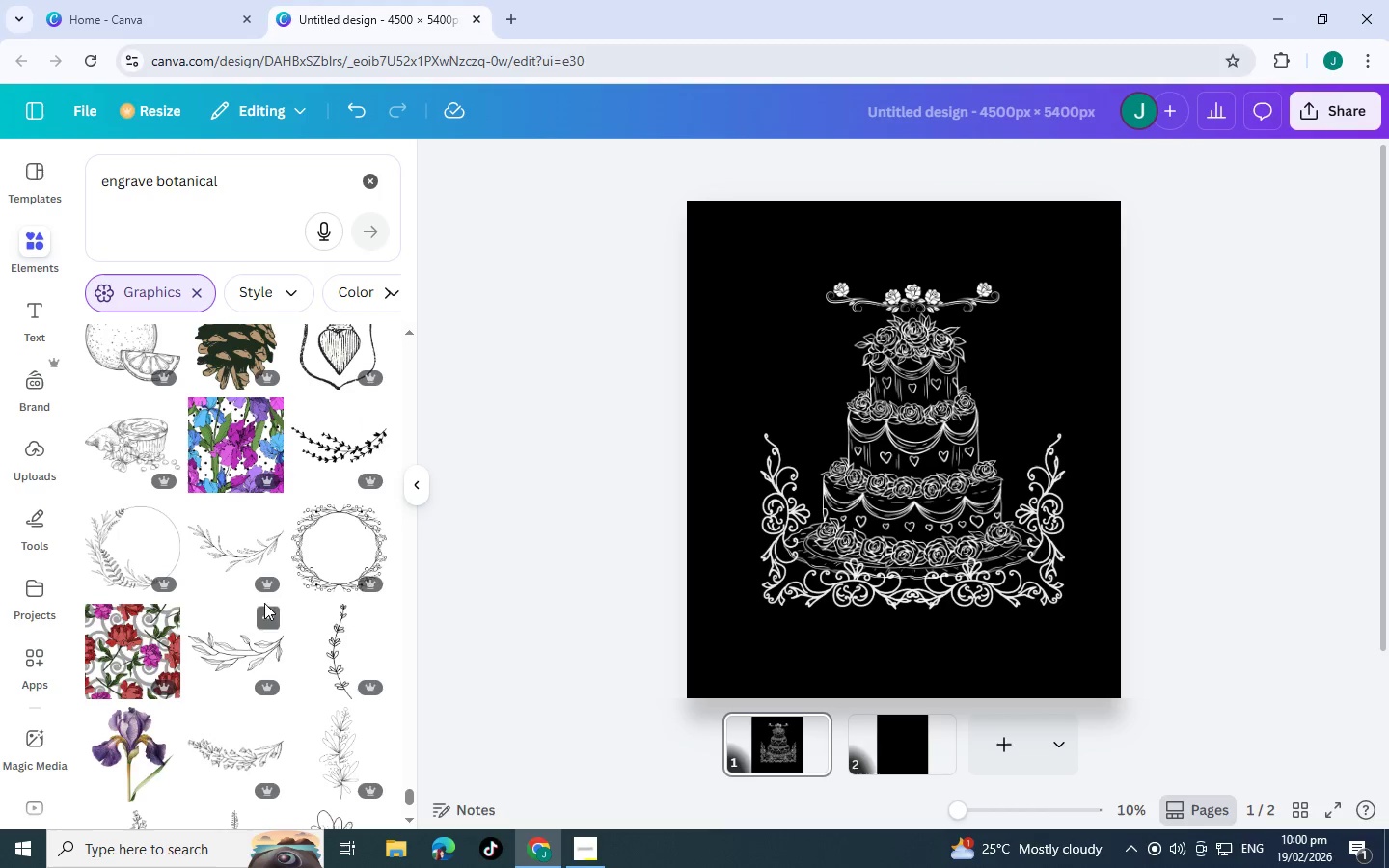 
scroll: coordinate [263, 596], scroll_direction: down, amount: 5.0
 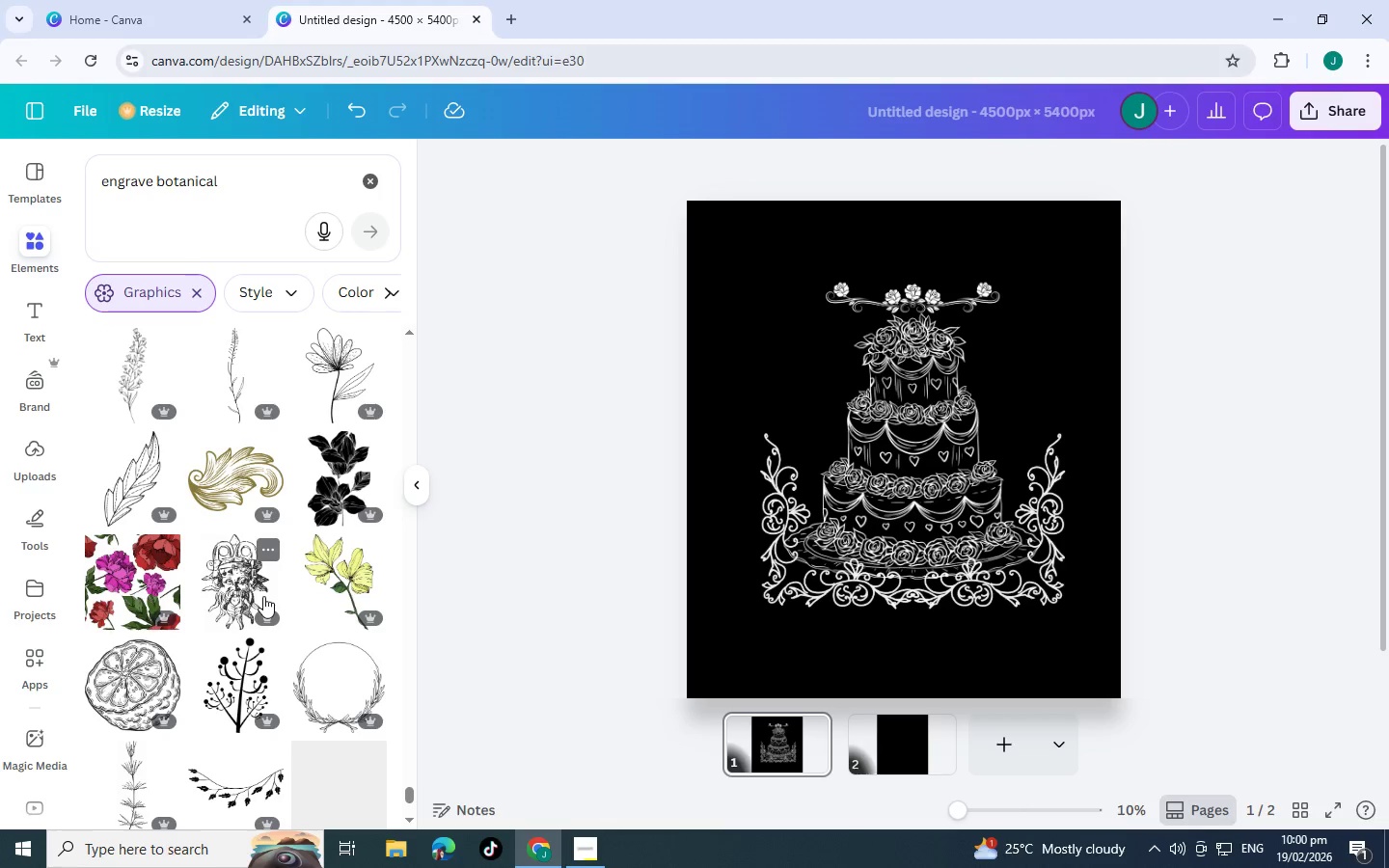 
scroll: coordinate [274, 509], scroll_direction: down, amount: 13.0
 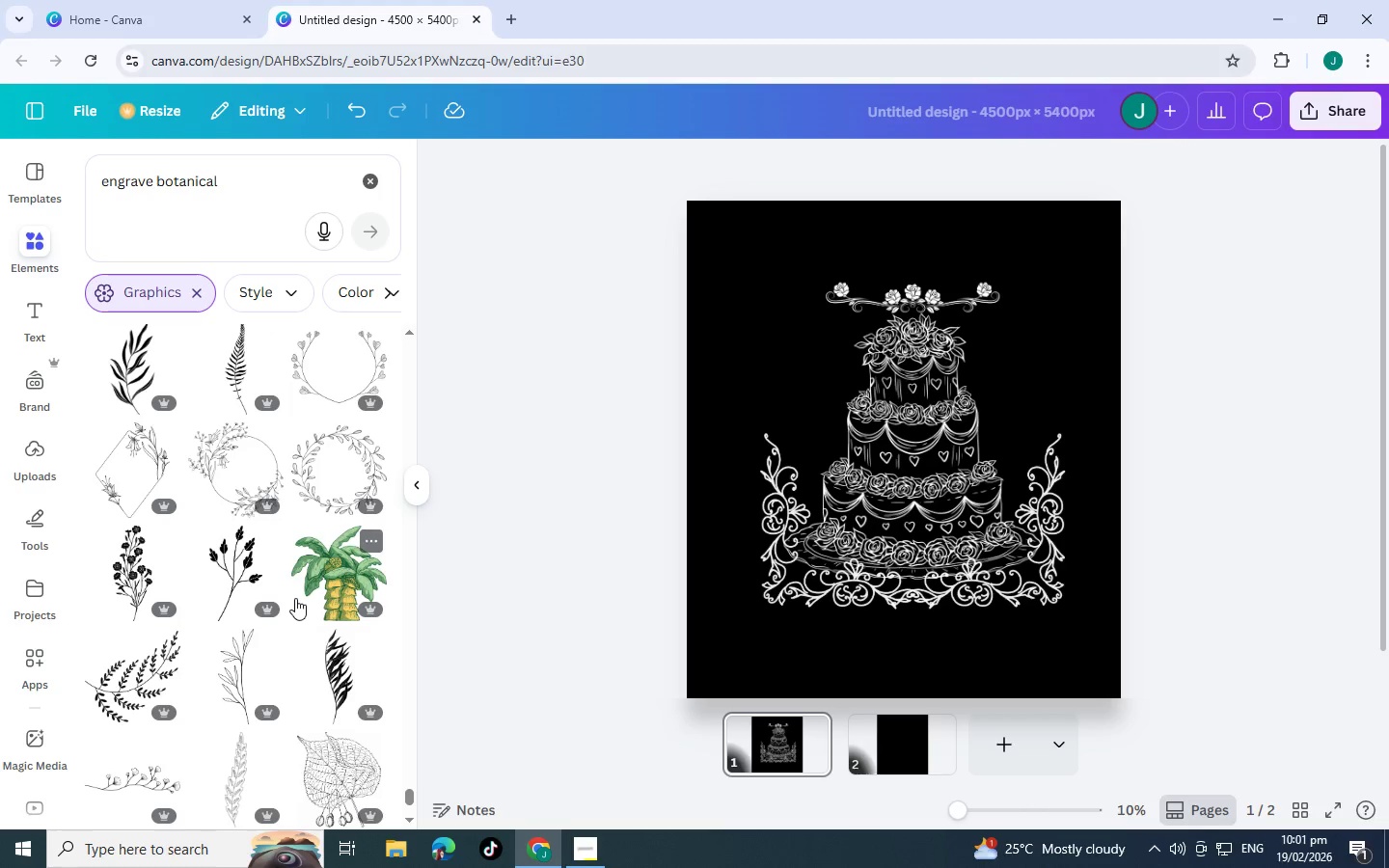 
scroll: coordinate [290, 581], scroll_direction: down, amount: 9.0
 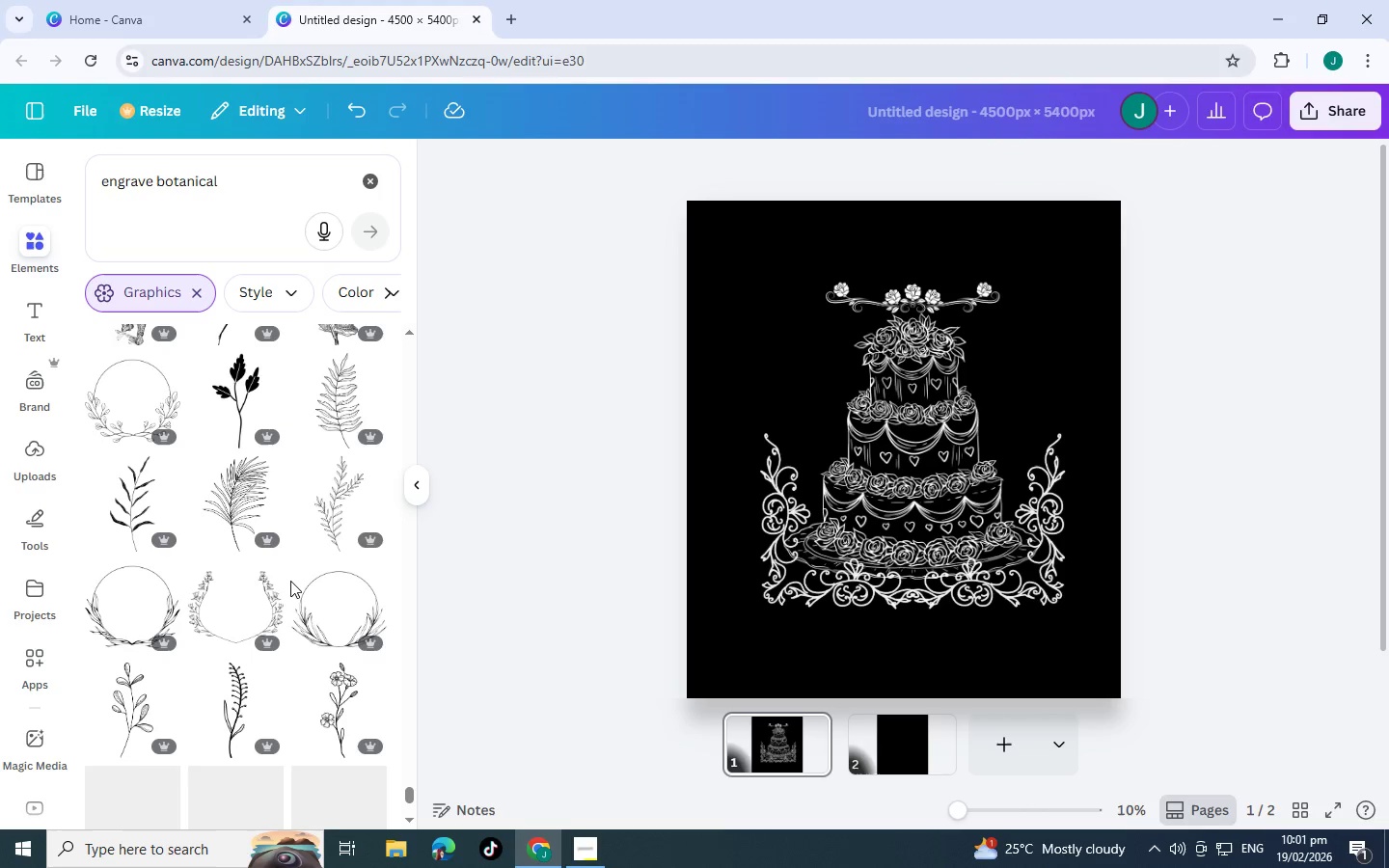 
scroll: coordinate [258, 580], scroll_direction: down, amount: 5.0
 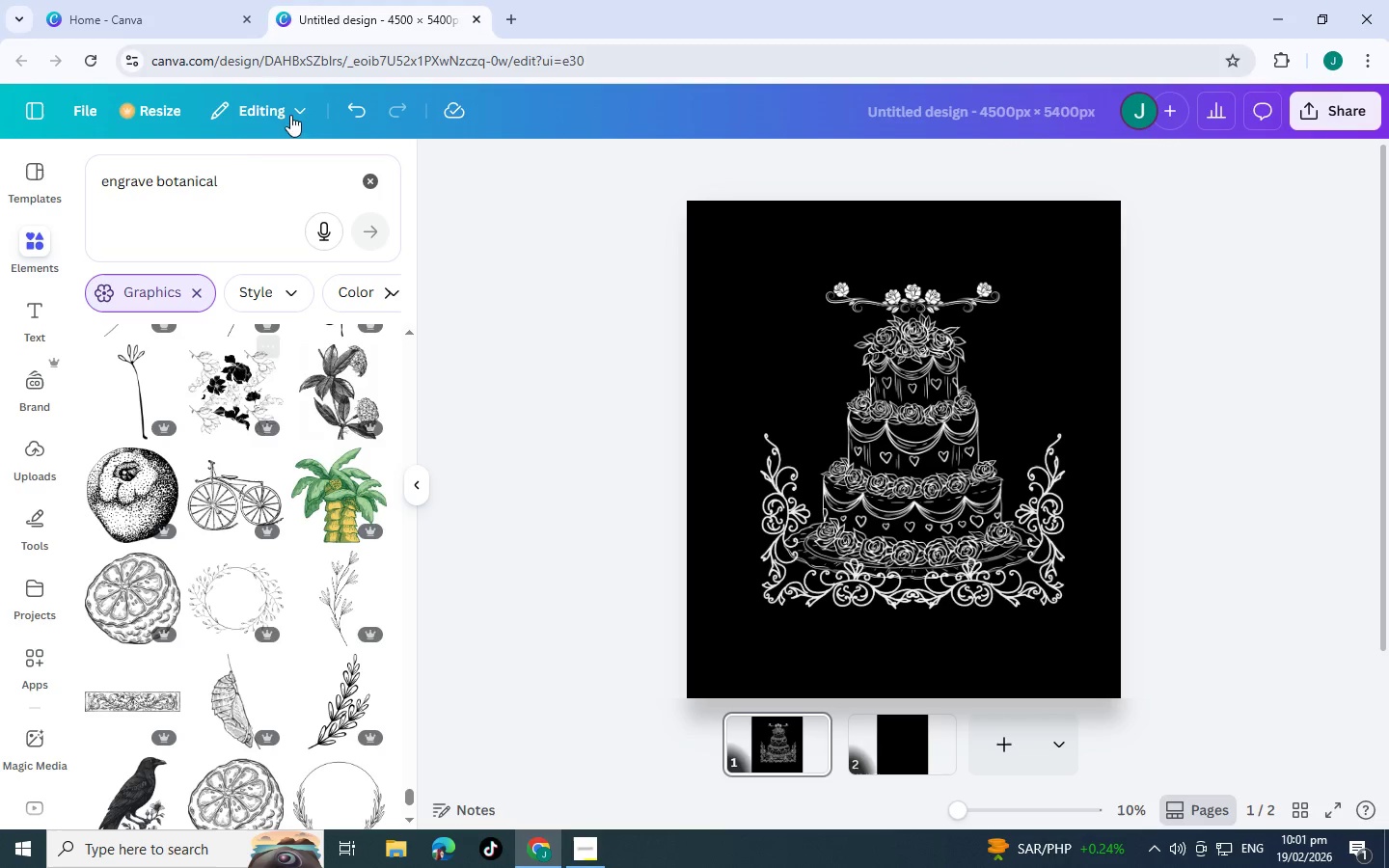 
left_click([252, 189])
 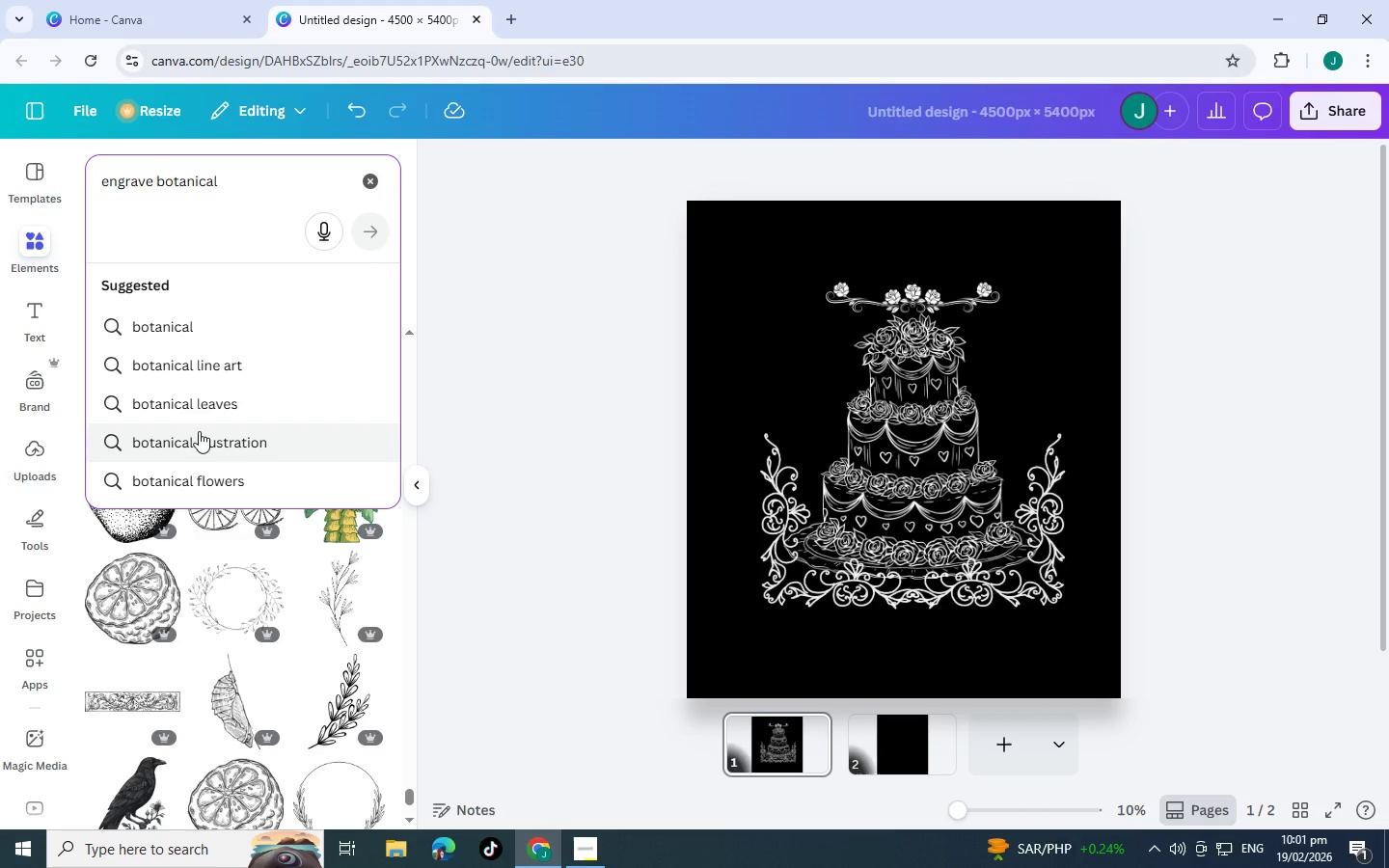 
left_click([219, 481])
 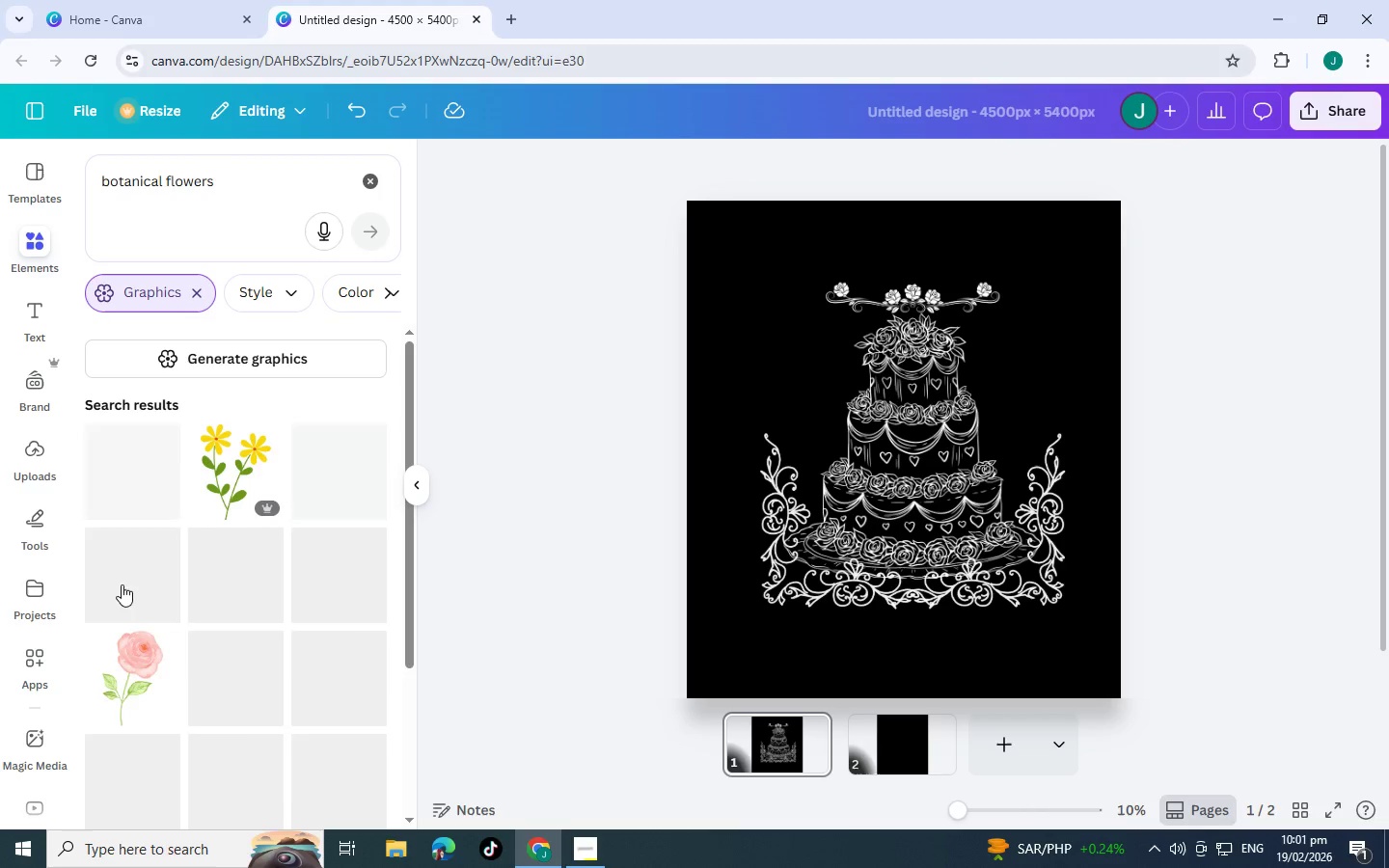 
scroll: coordinate [173, 583], scroll_direction: down, amount: 11.0
 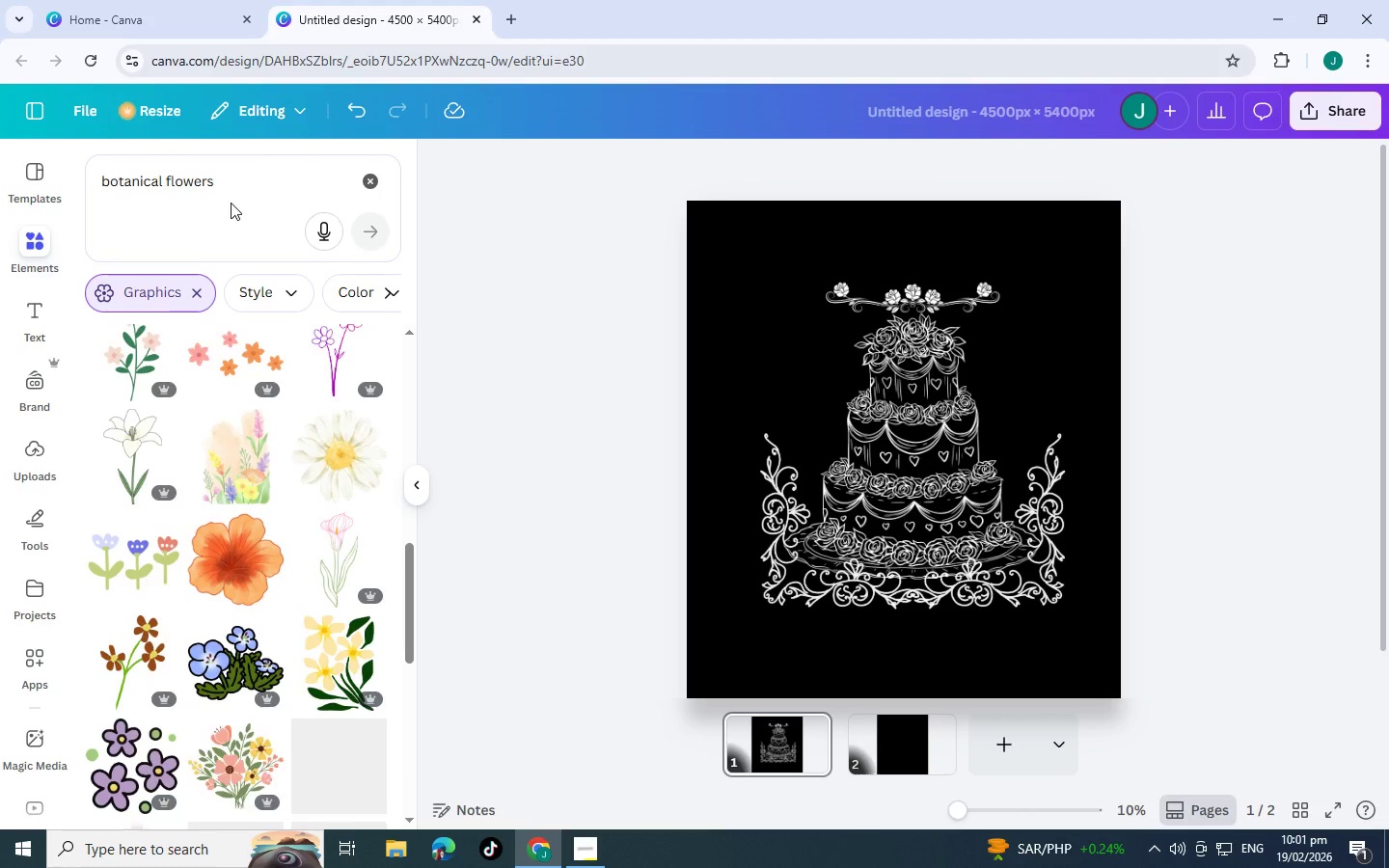 
double_click([238, 189])
 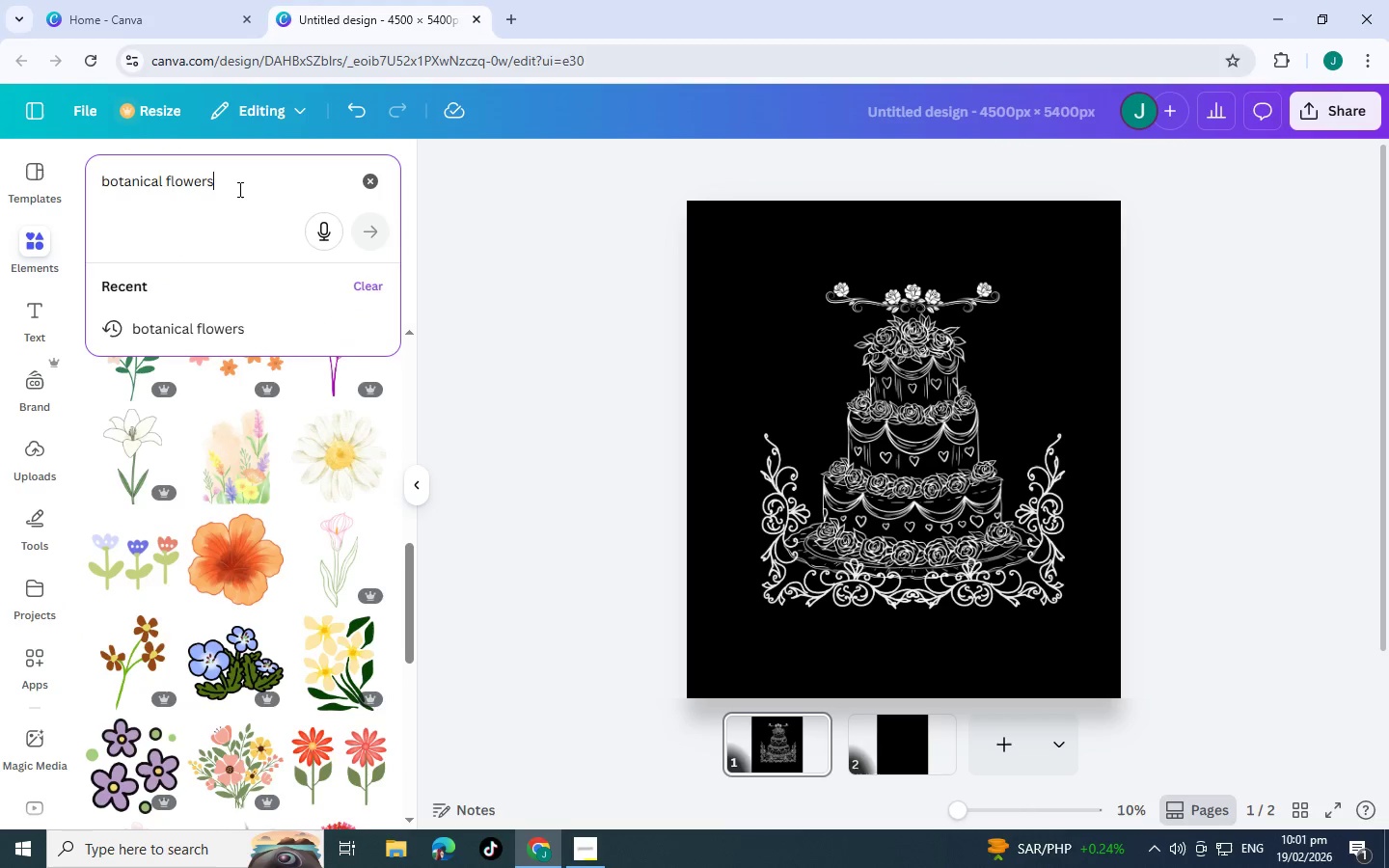 
type( engrave)
 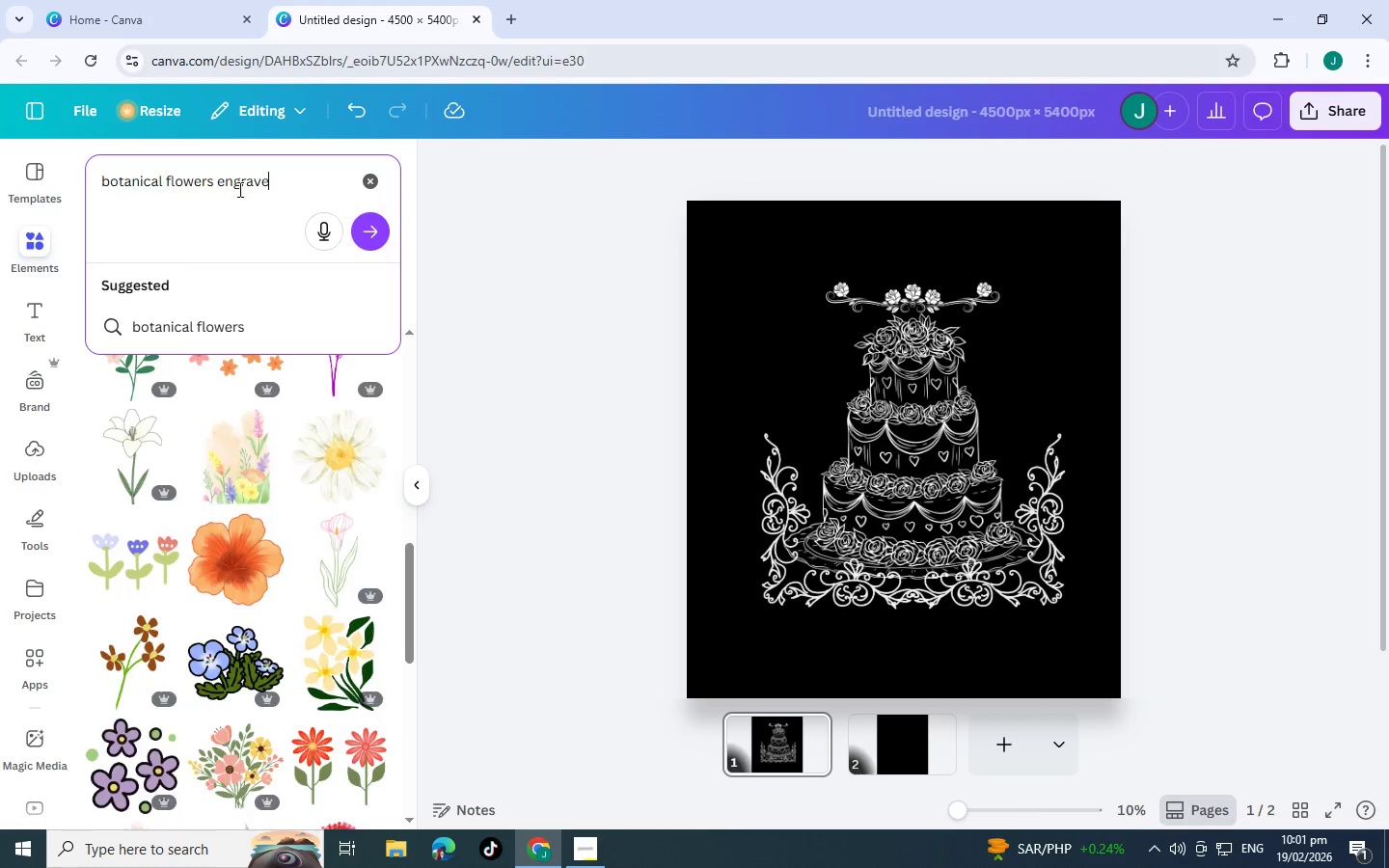 
key(Enter)
 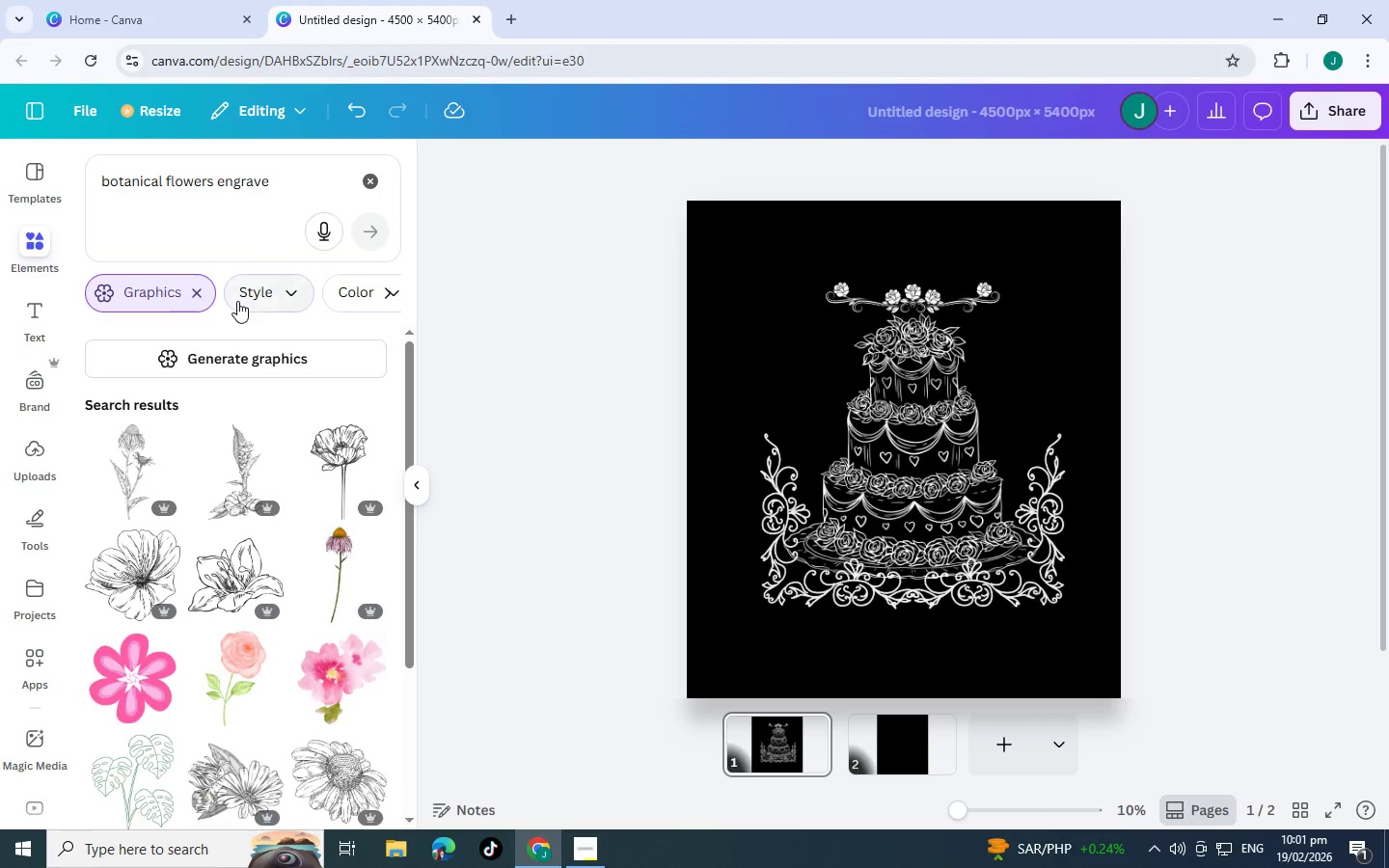 
scroll: coordinate [321, 431], scroll_direction: down, amount: 7.0
 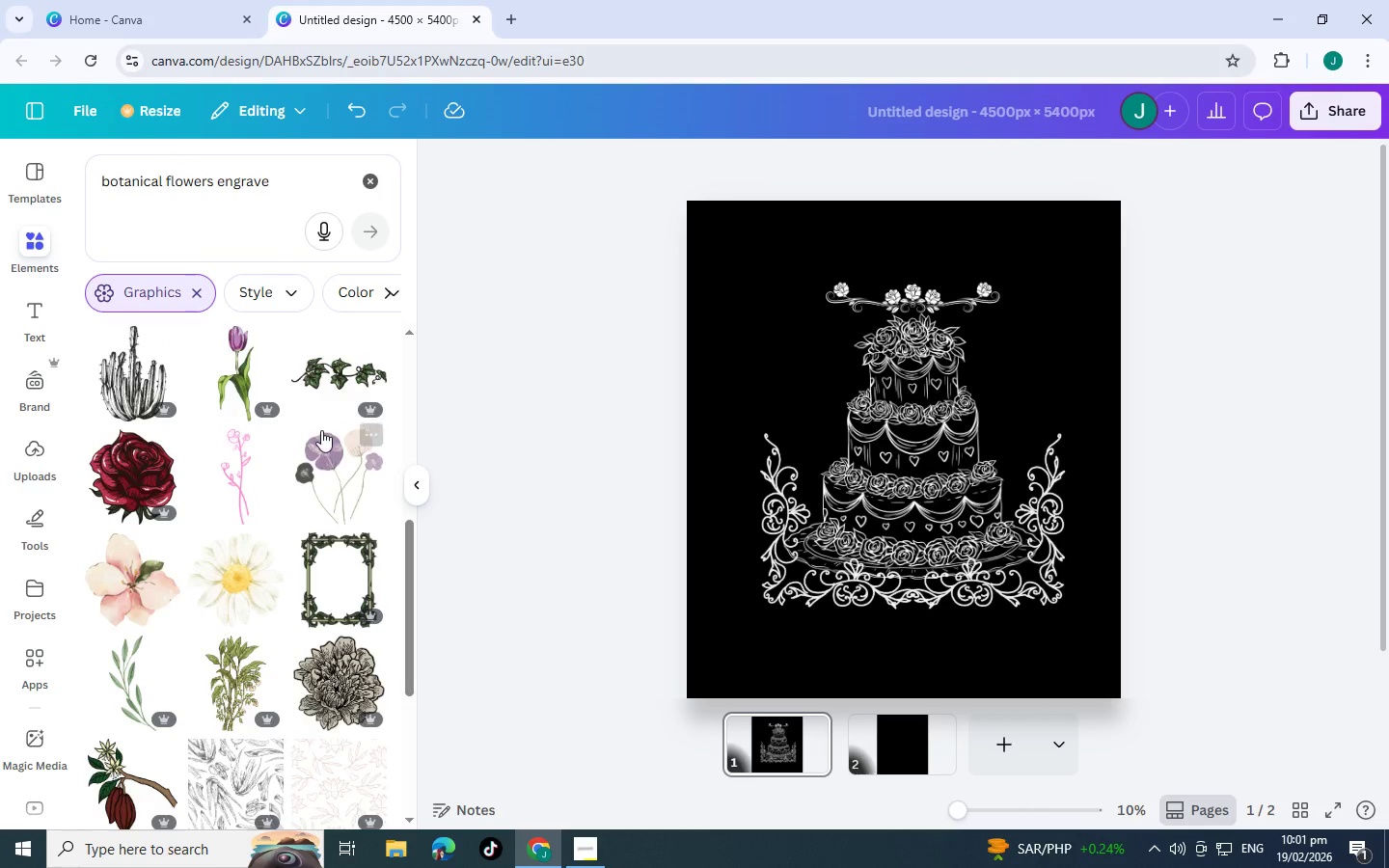 
scroll: coordinate [318, 464], scroll_direction: down, amount: 7.0
 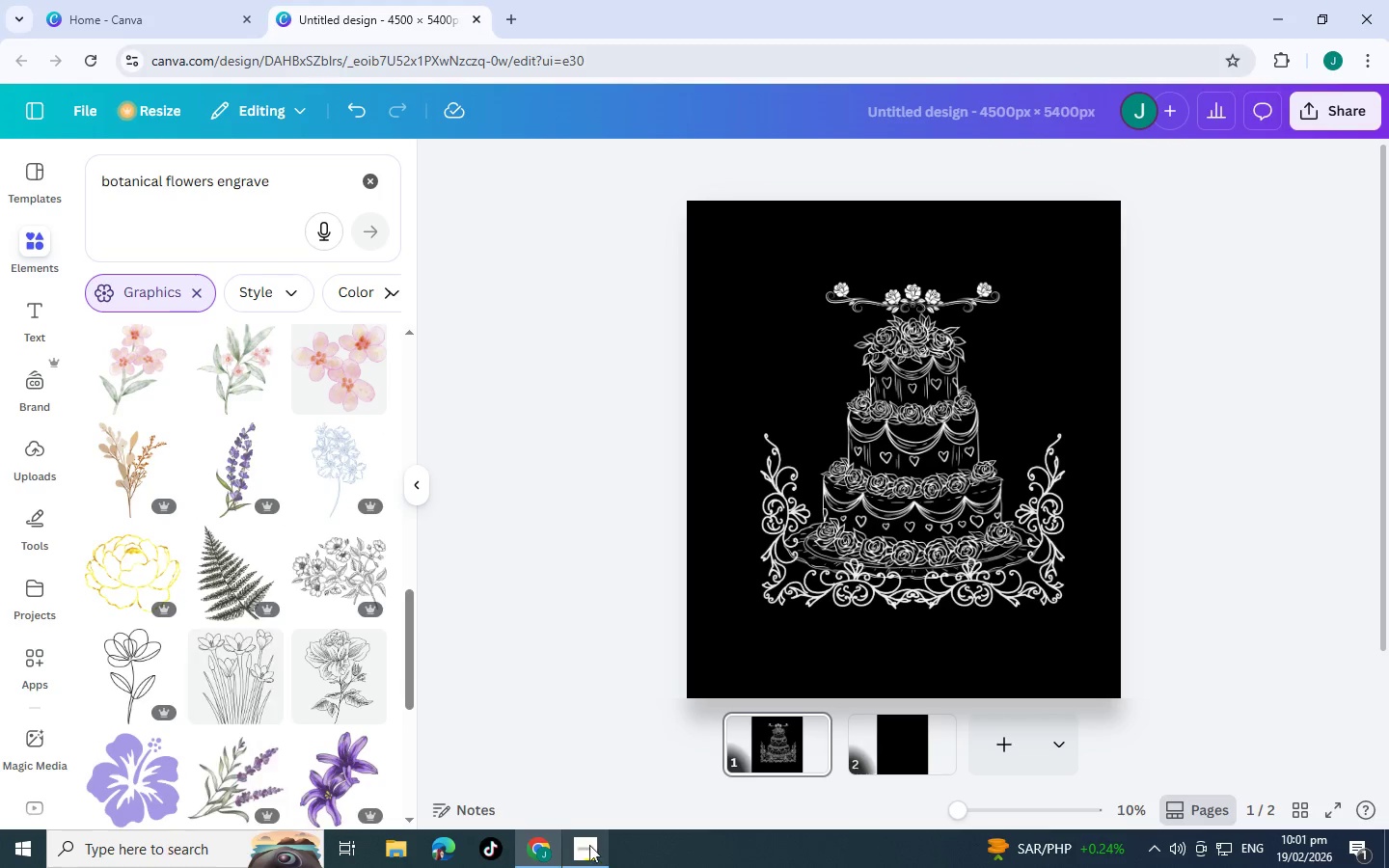 
left_click([589, 841])